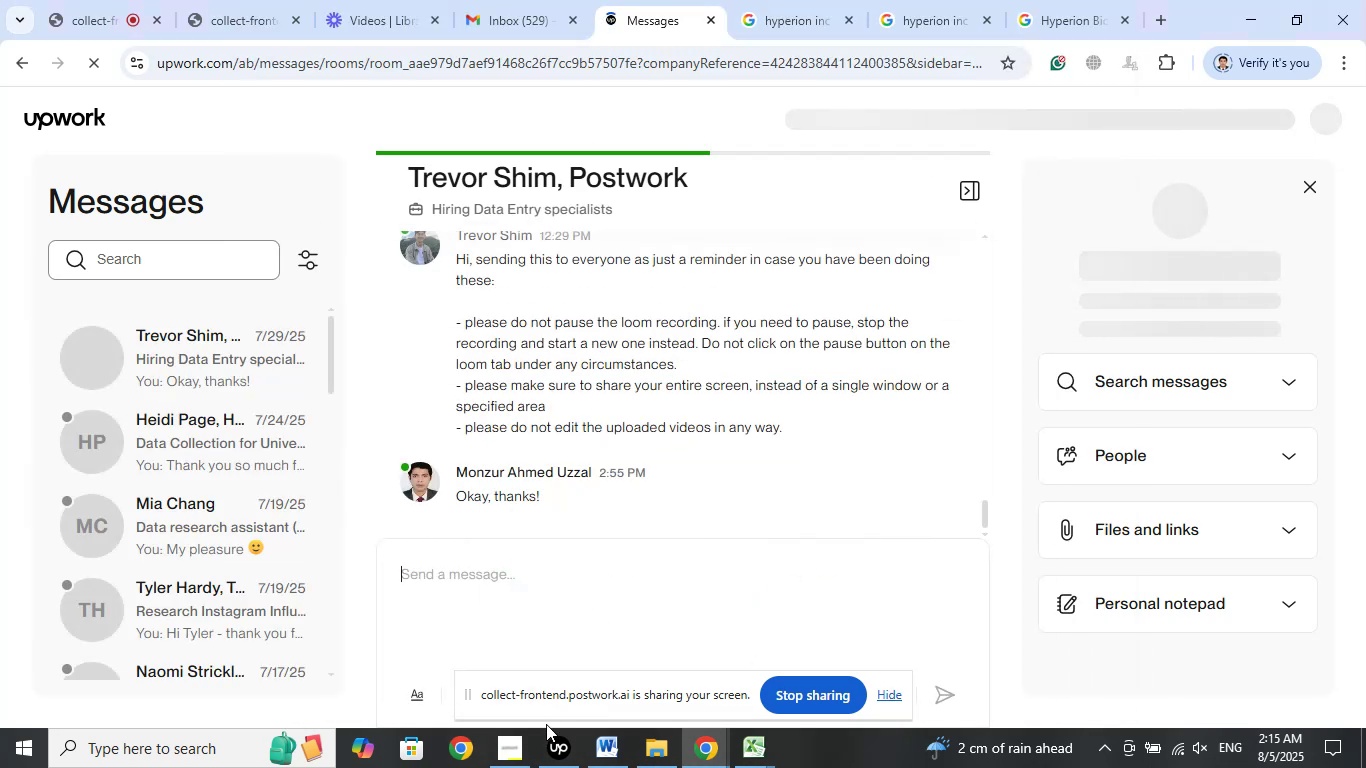 
left_click([557, 743])
 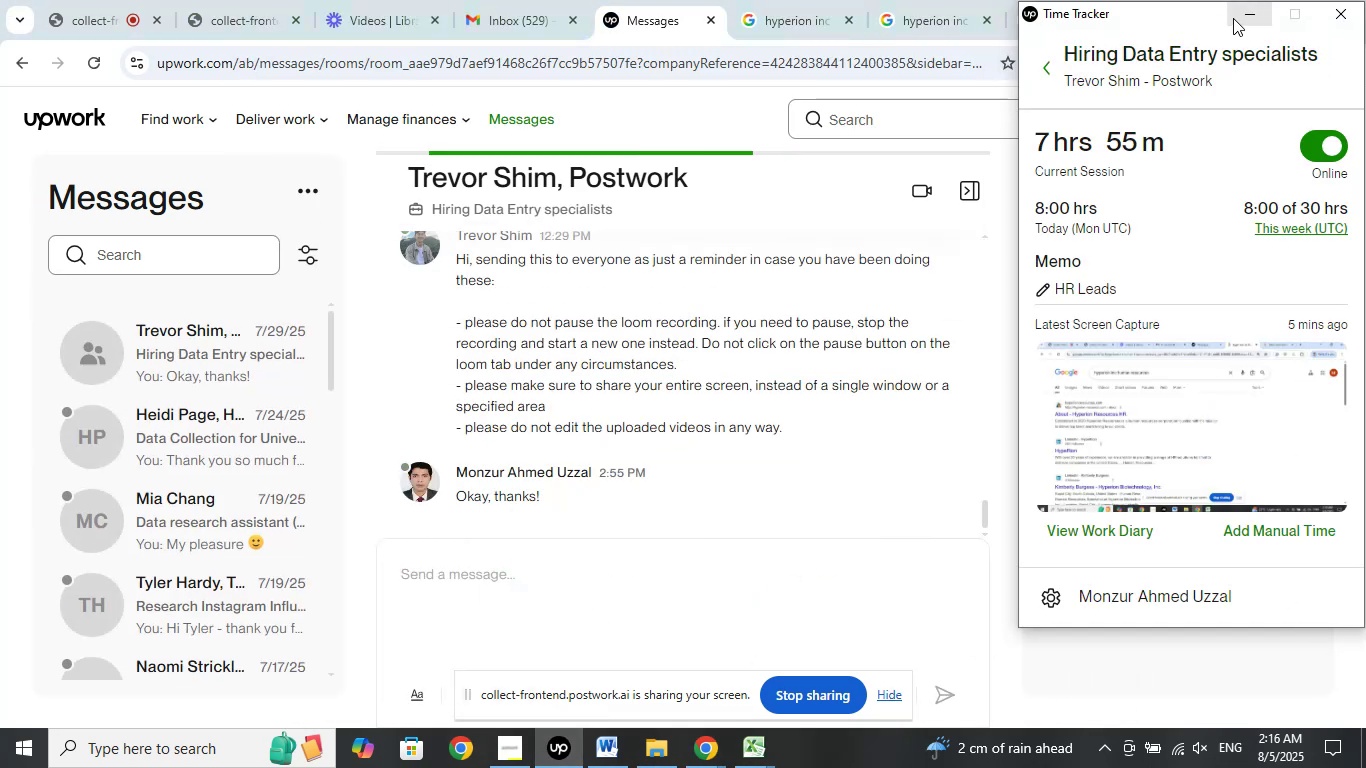 
left_click([1233, 18])
 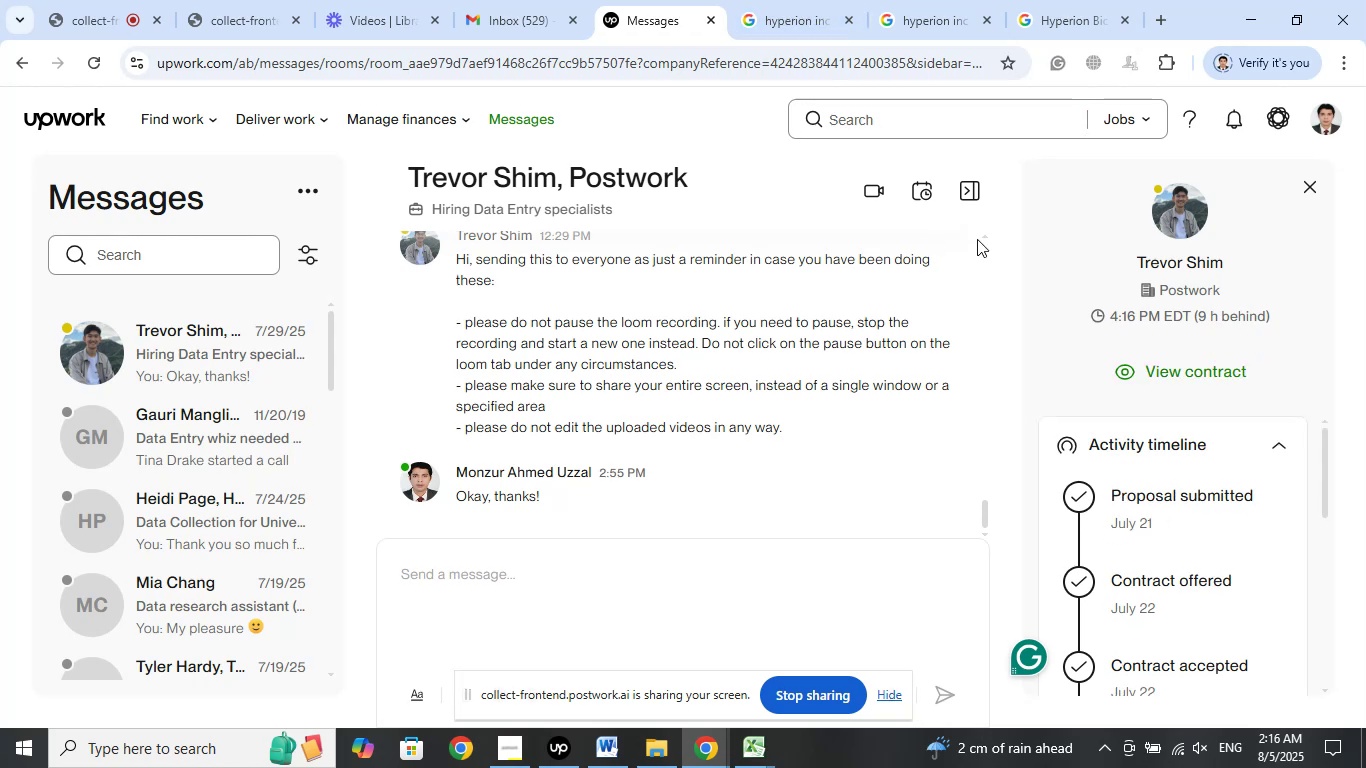 
wait(5.54)
 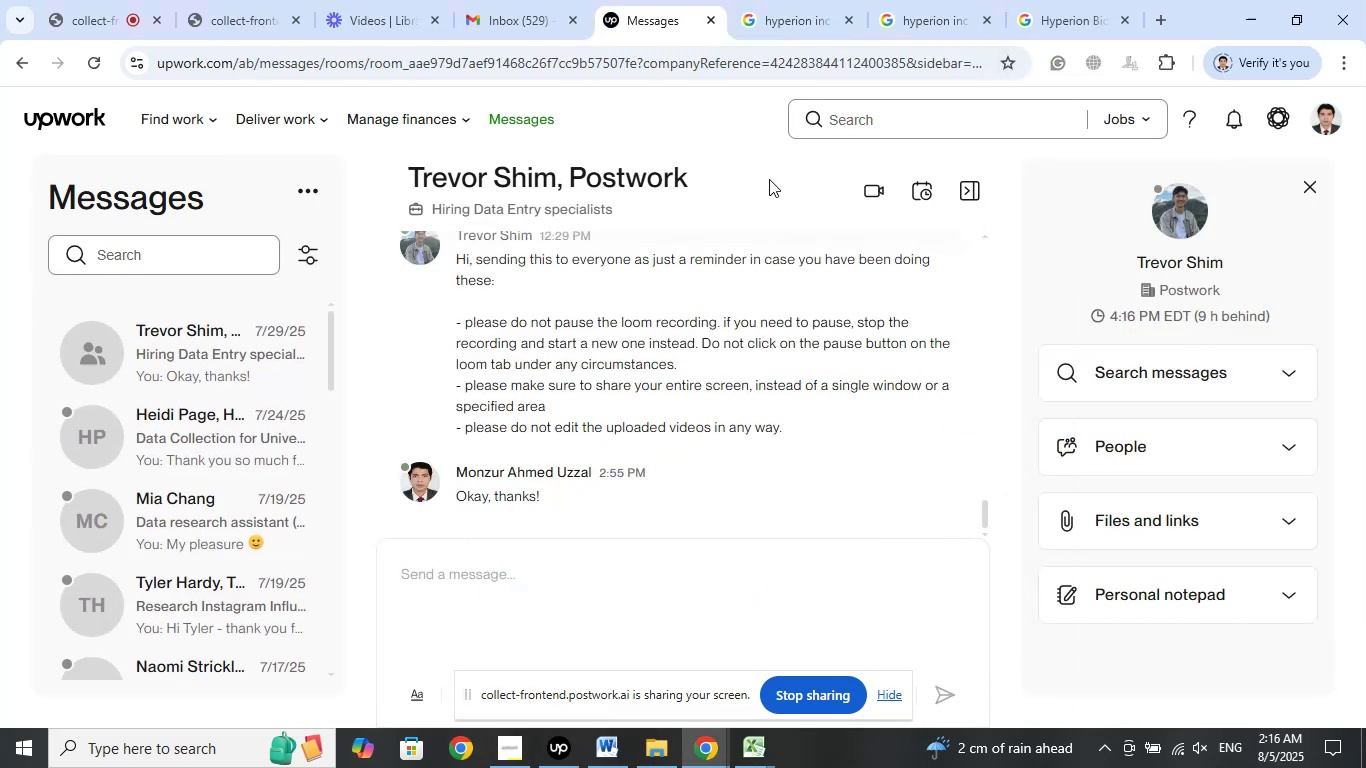 
left_click([1085, 0])
 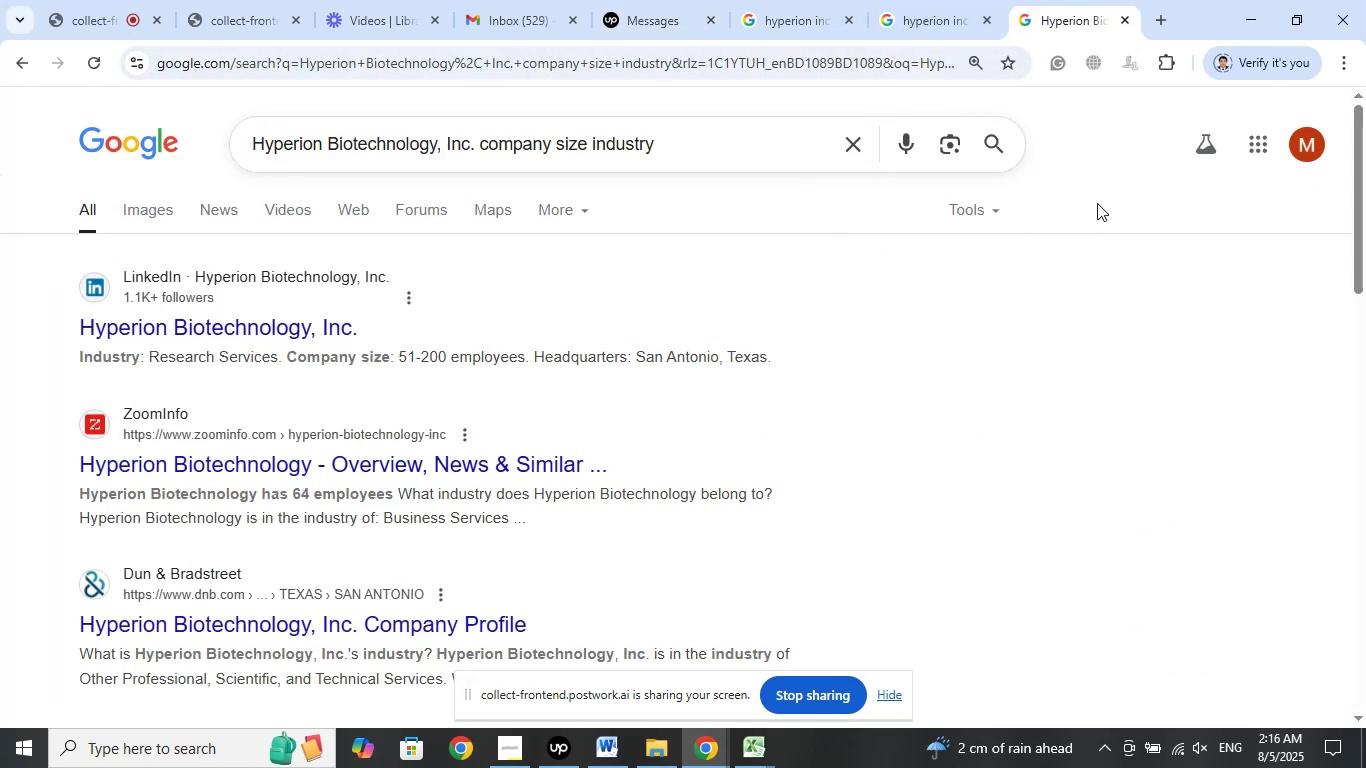 
left_click([1101, 173])
 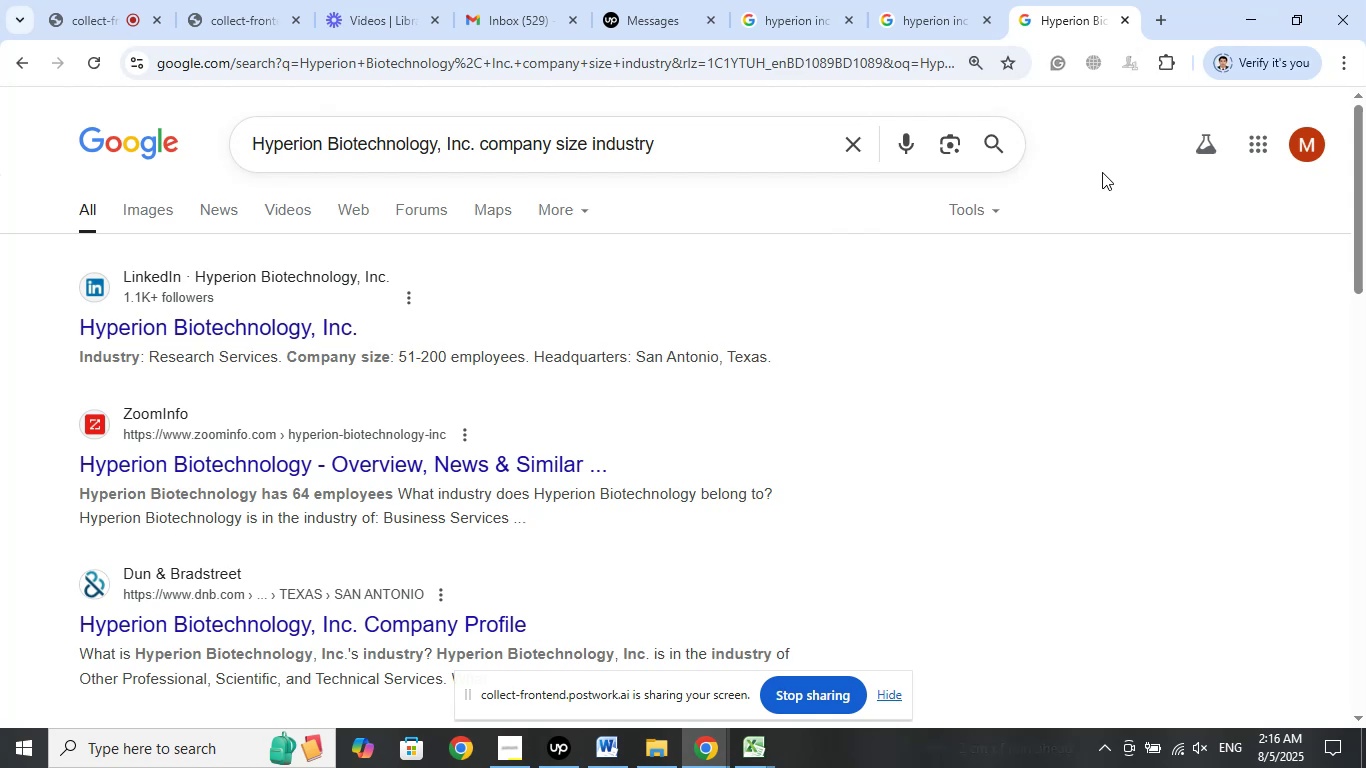 
wait(23.29)
 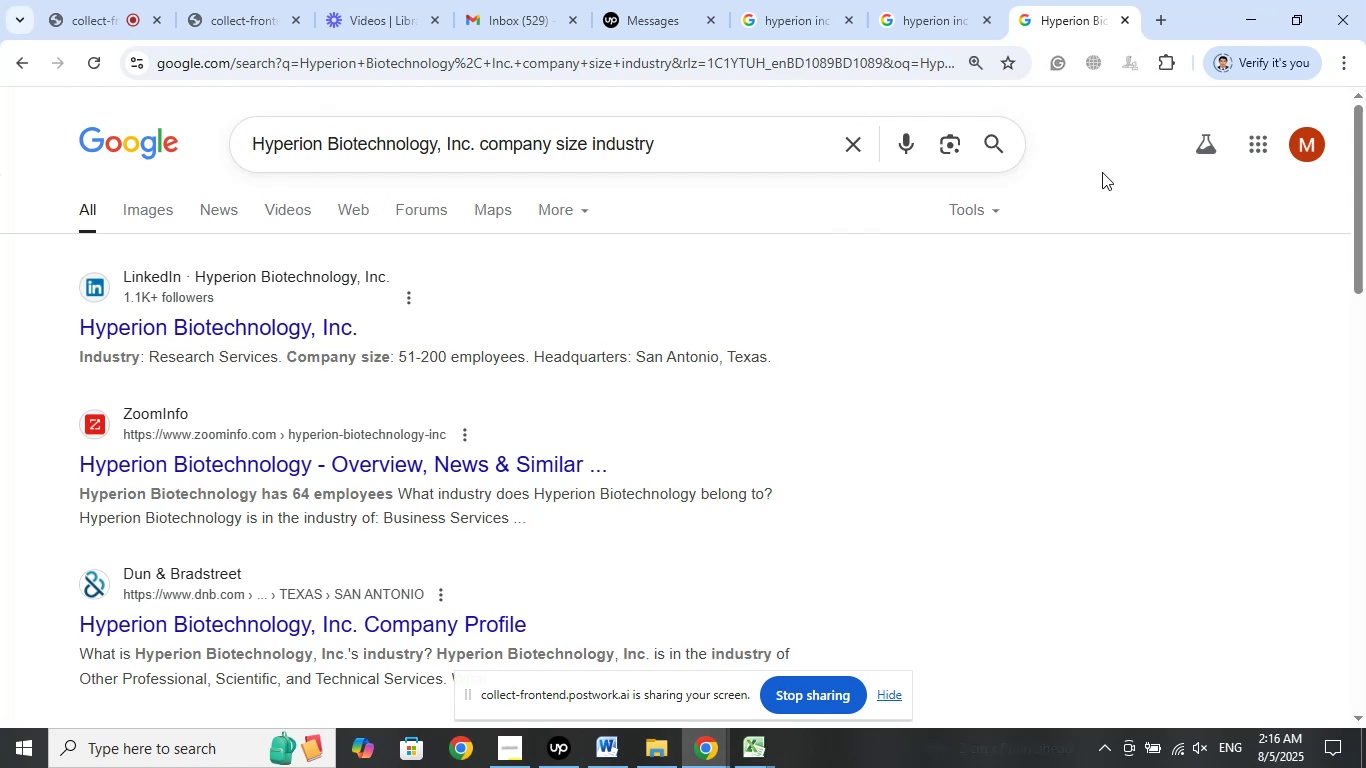 
double_click([950, 455])
 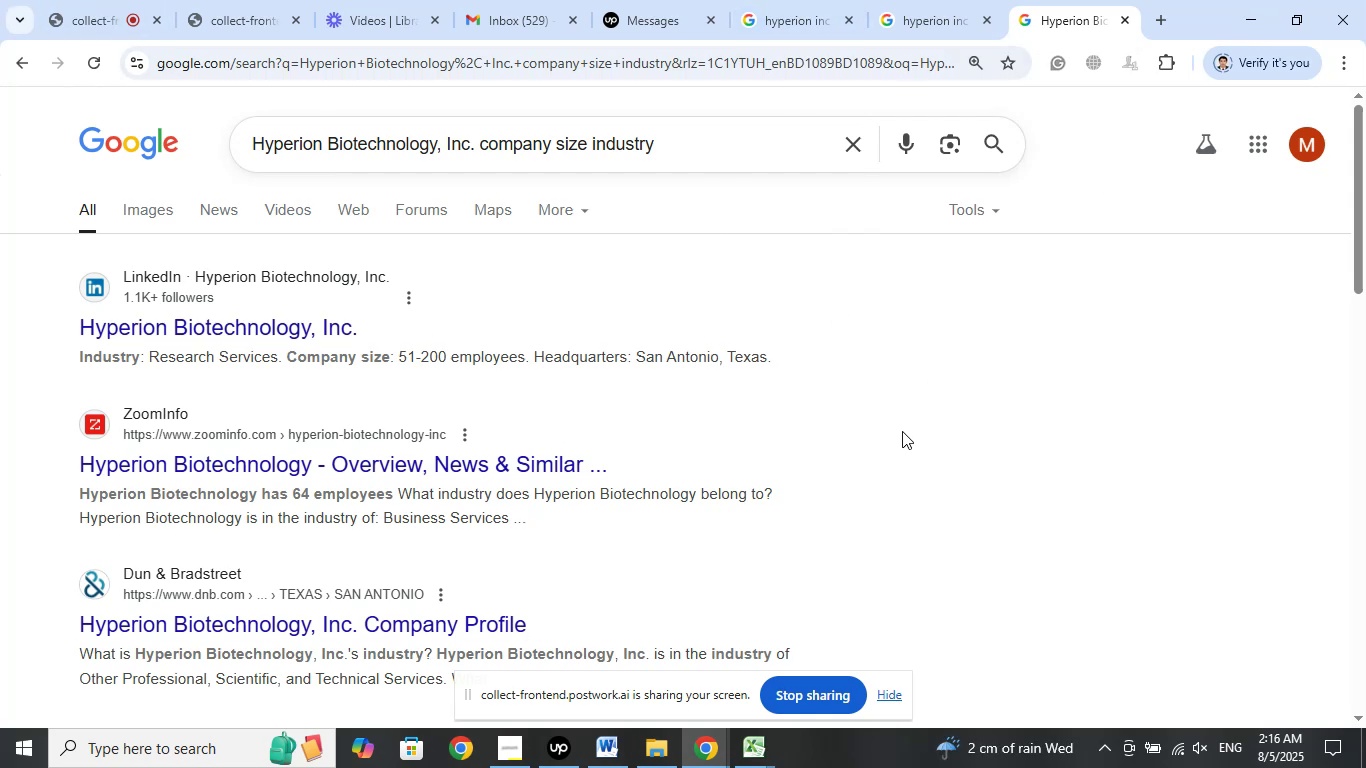 
double_click([922, 485])
 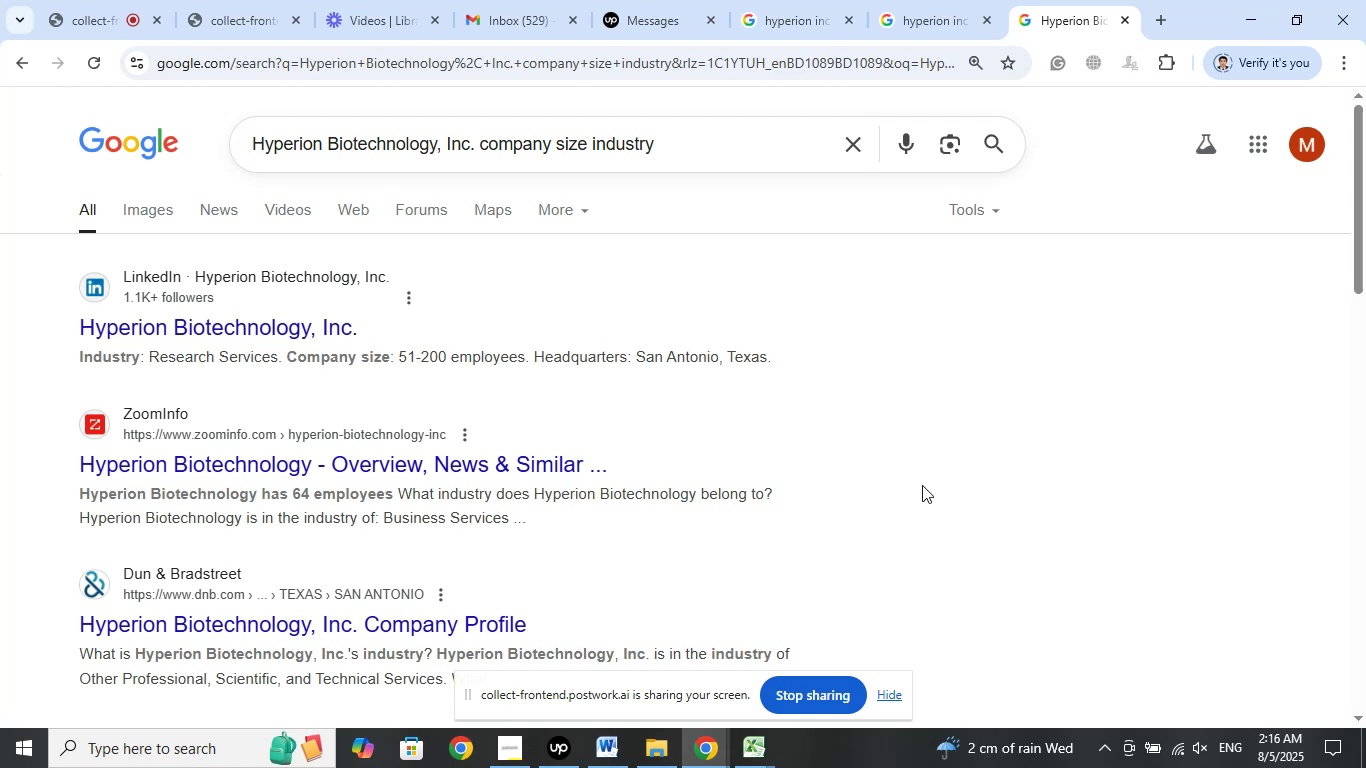 
scroll: coordinate [915, 478], scroll_direction: up, amount: 2.0
 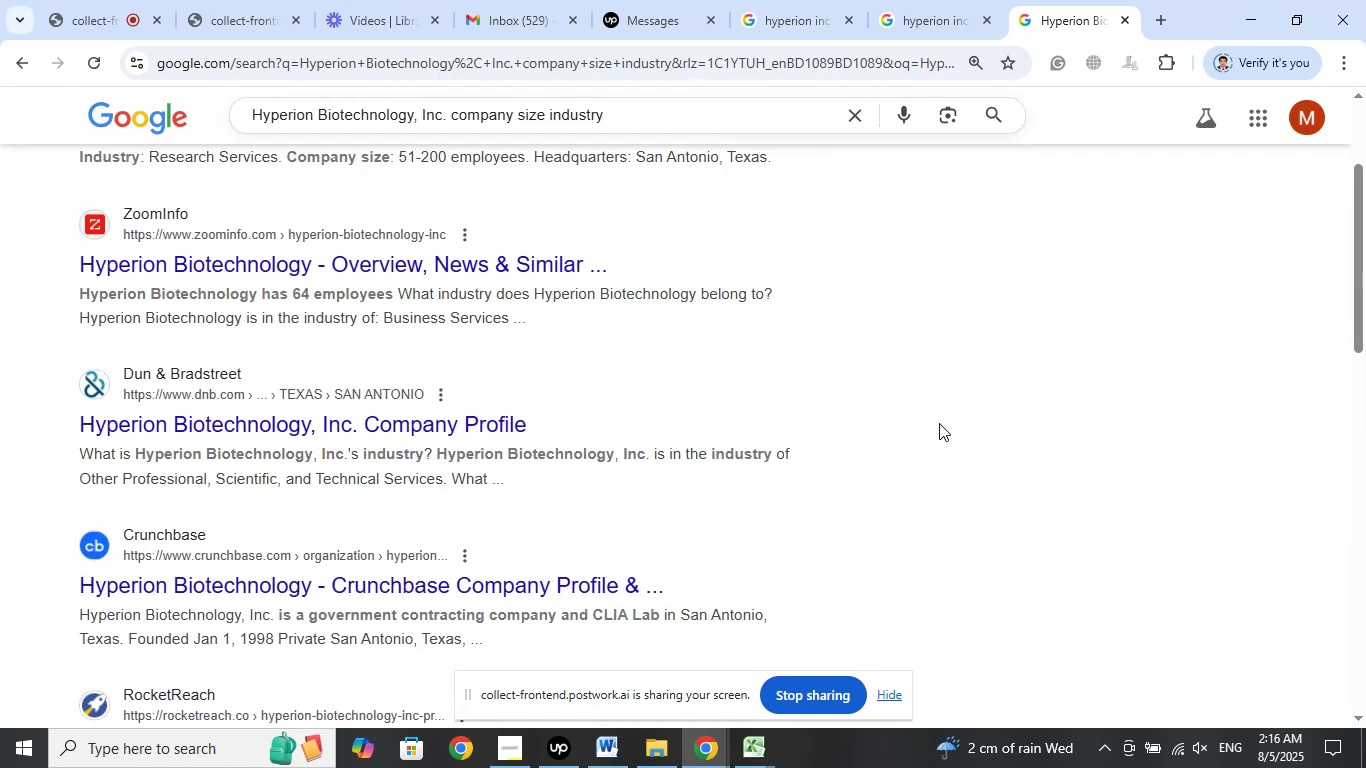 
left_click([932, 355])
 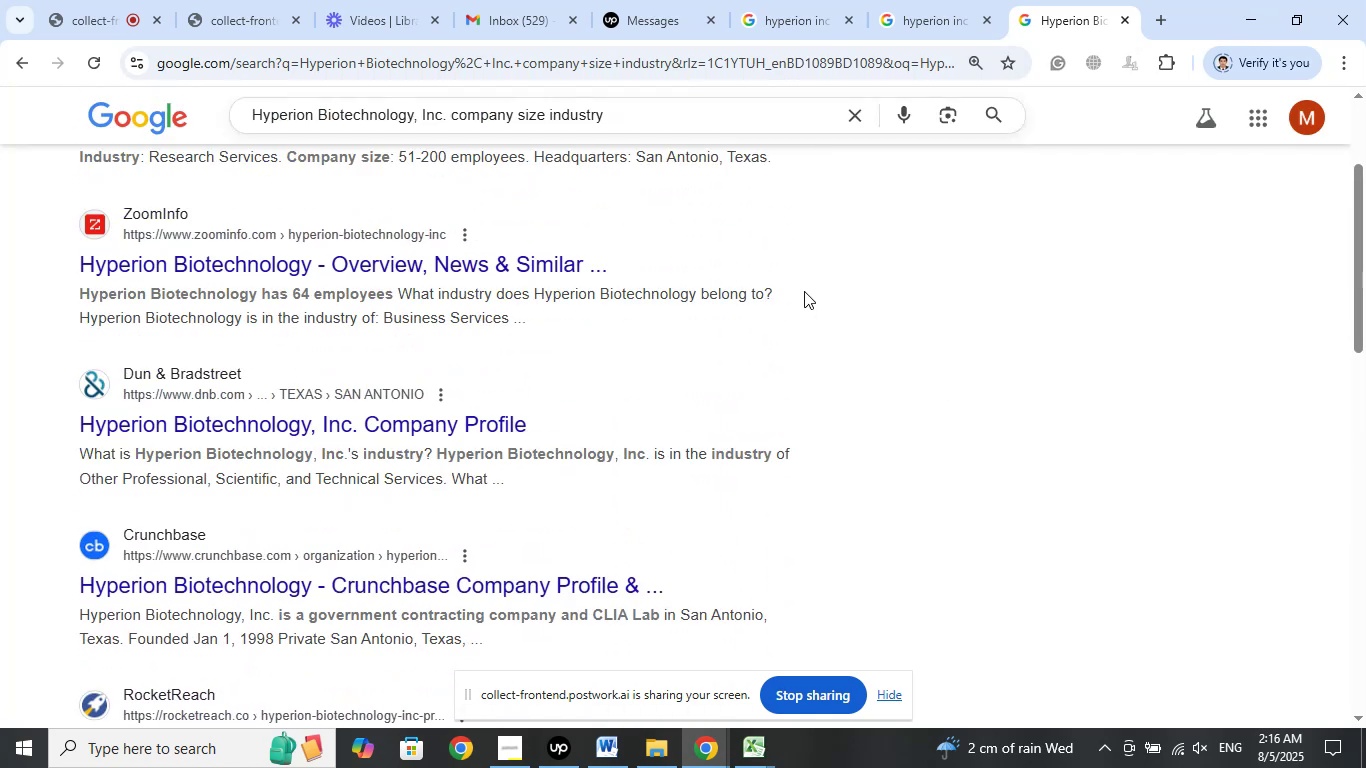 
left_click_drag(start_coordinate=[804, 291], to_coordinate=[556, 283])
 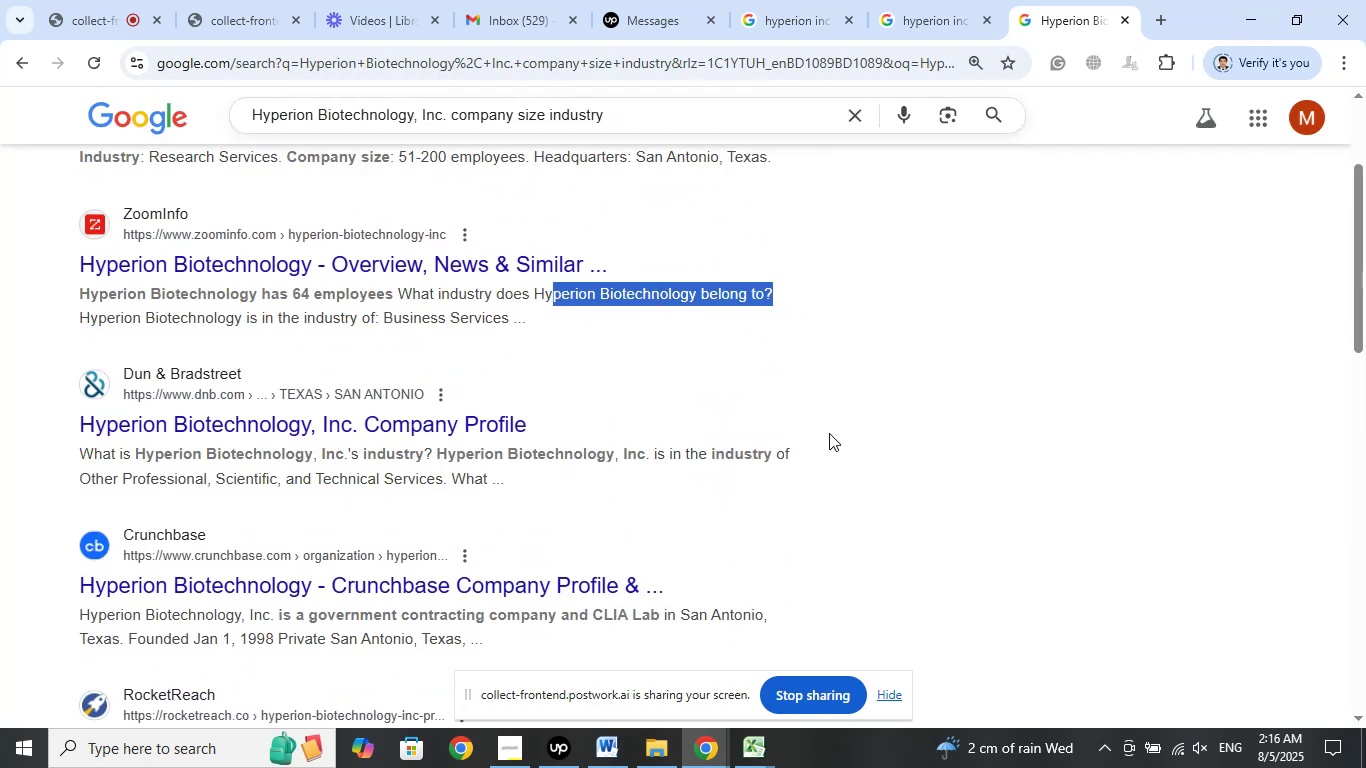 
left_click_drag(start_coordinate=[817, 449], to_coordinate=[471, 446])
 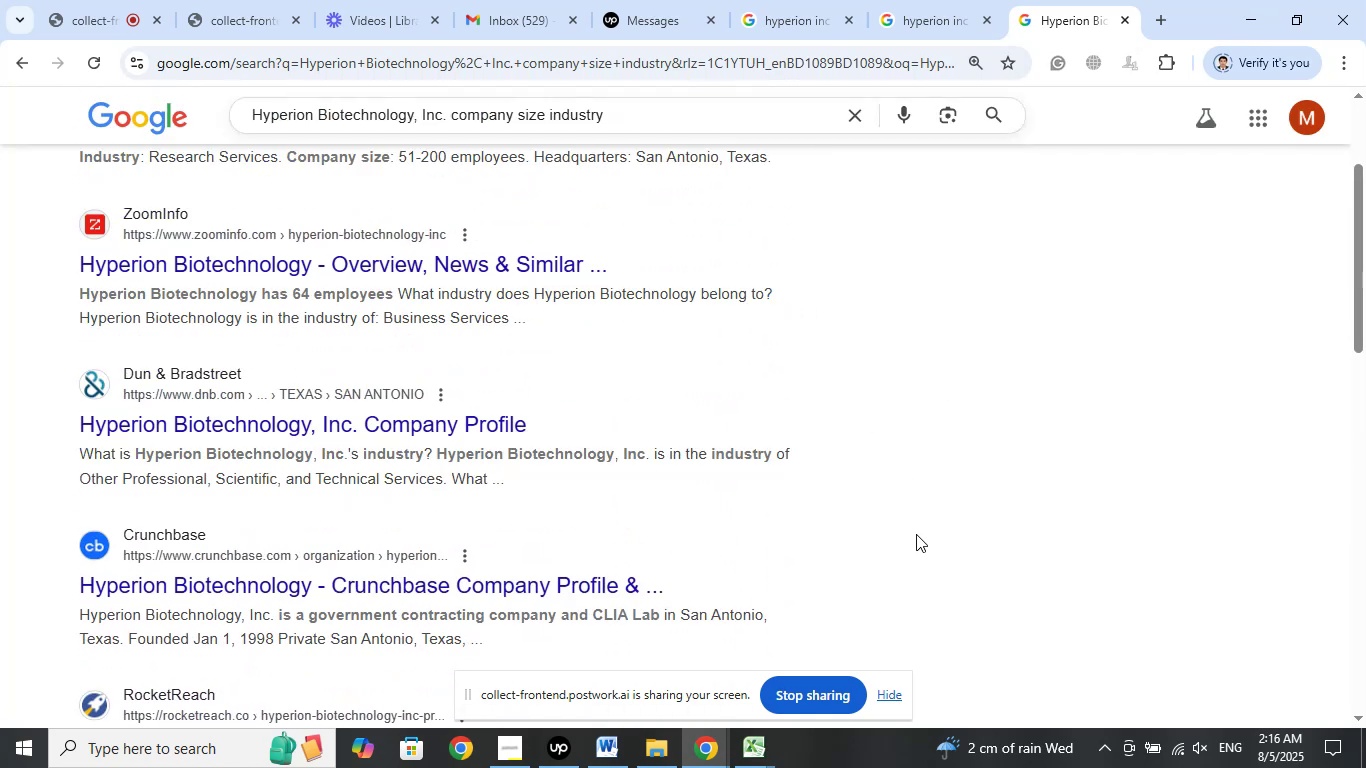 
scroll: coordinate [912, 529], scroll_direction: up, amount: 6.0
 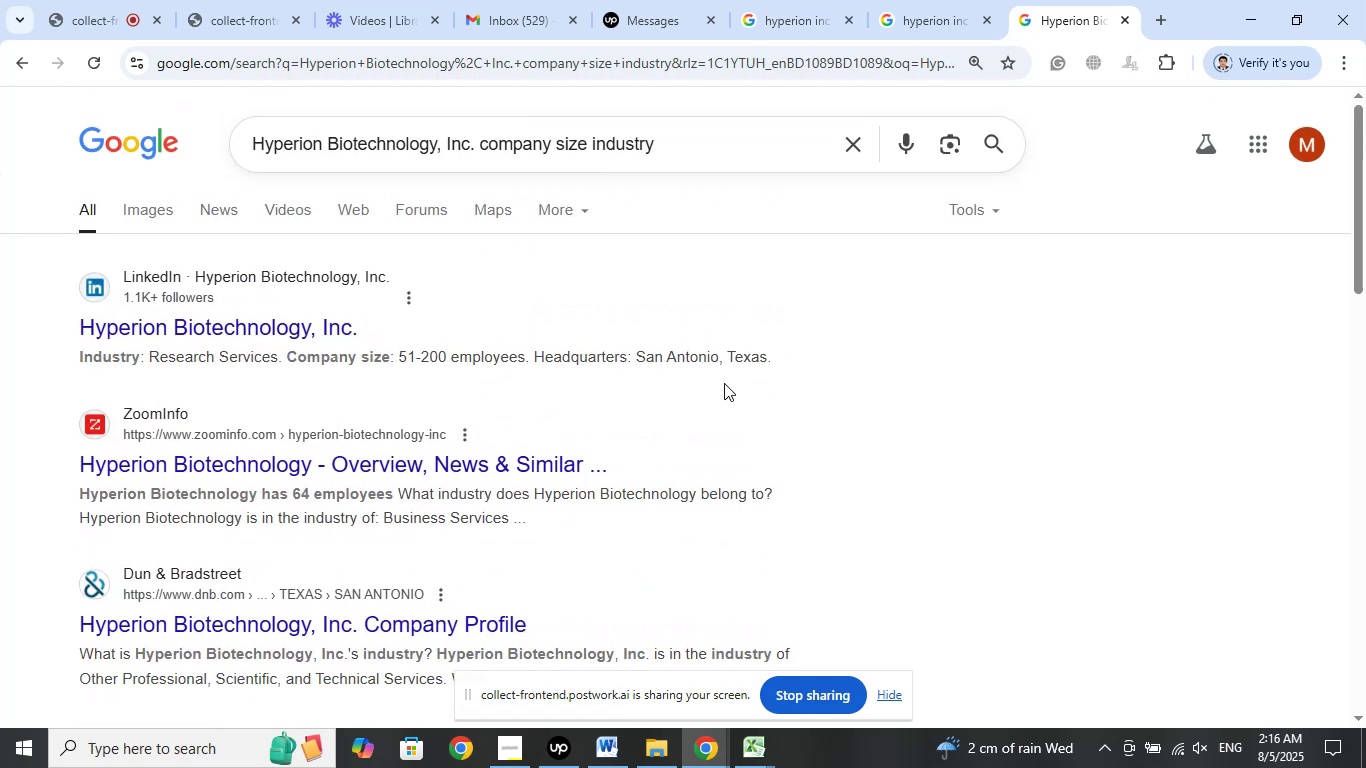 
left_click_drag(start_coordinate=[815, 357], to_coordinate=[446, 356])
 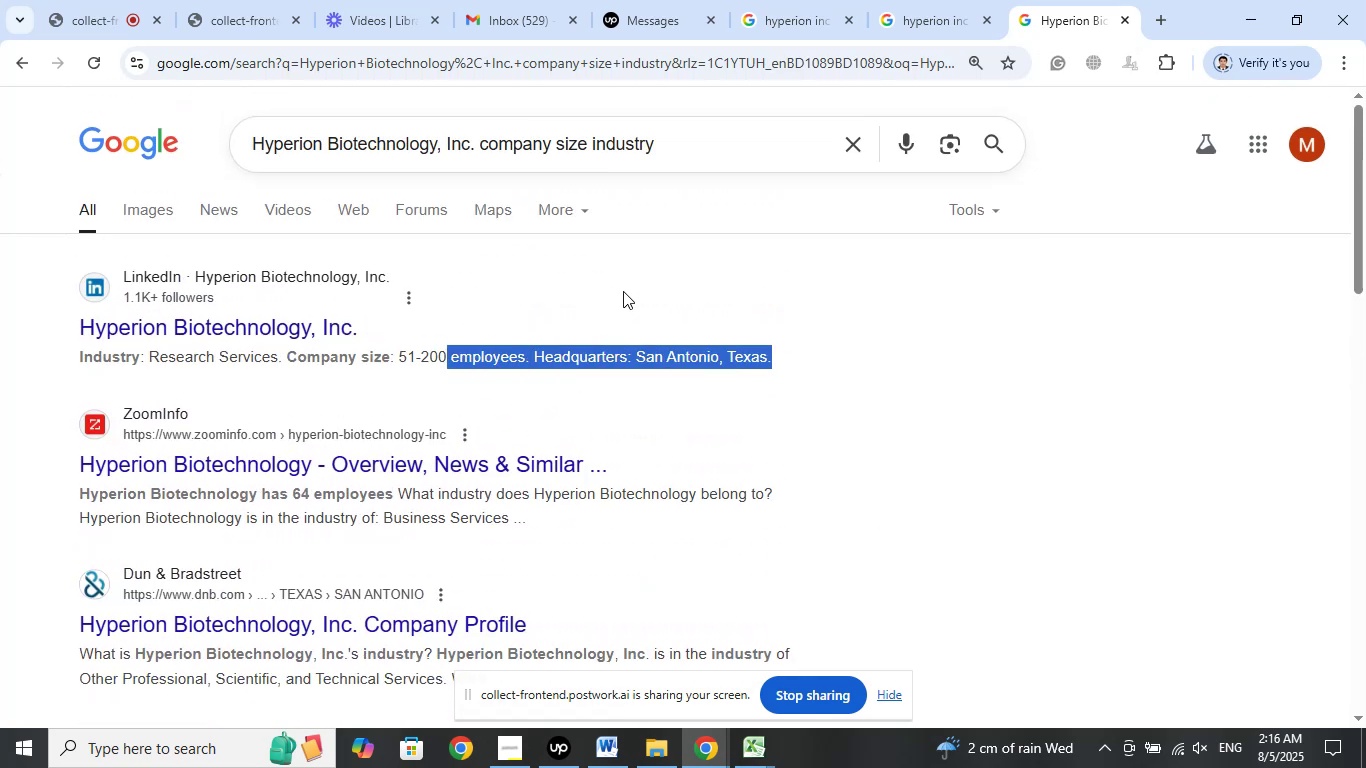 
left_click([623, 291])
 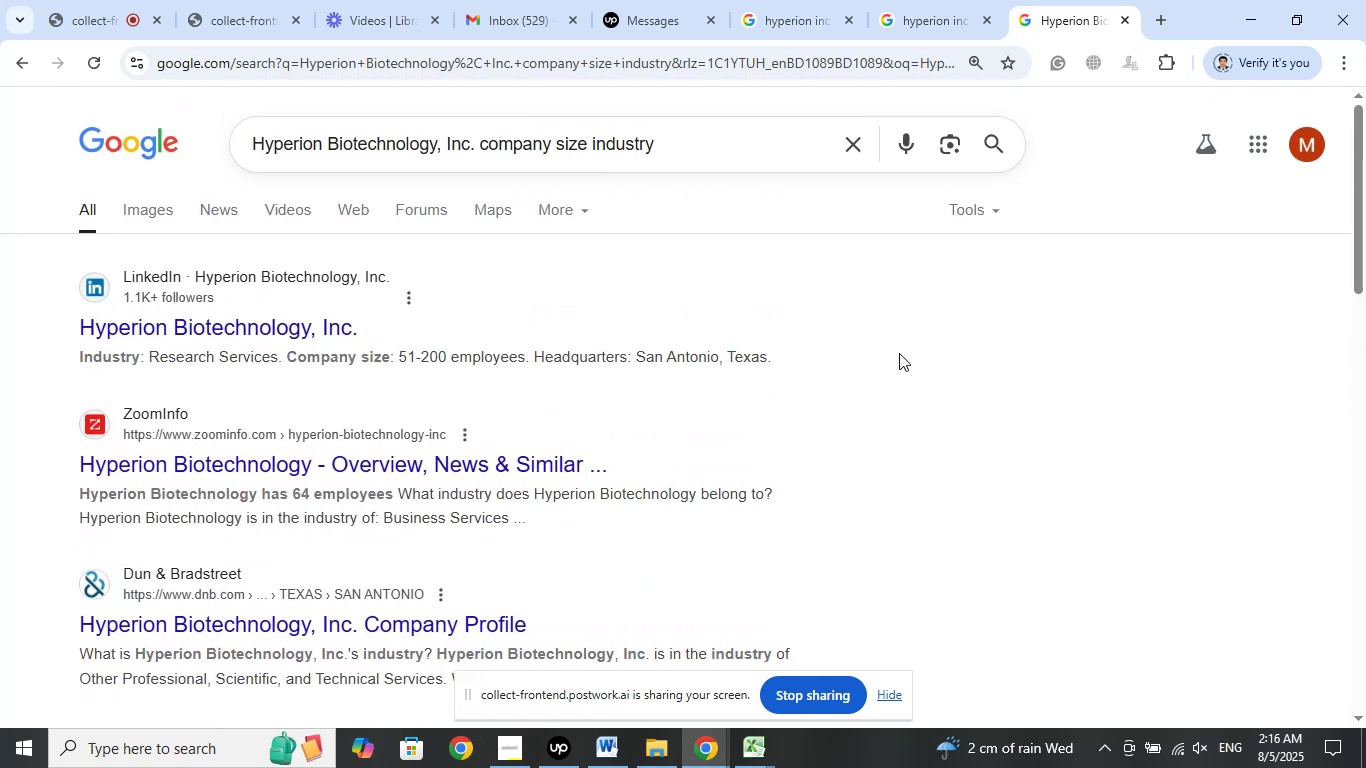 
left_click([899, 353])
 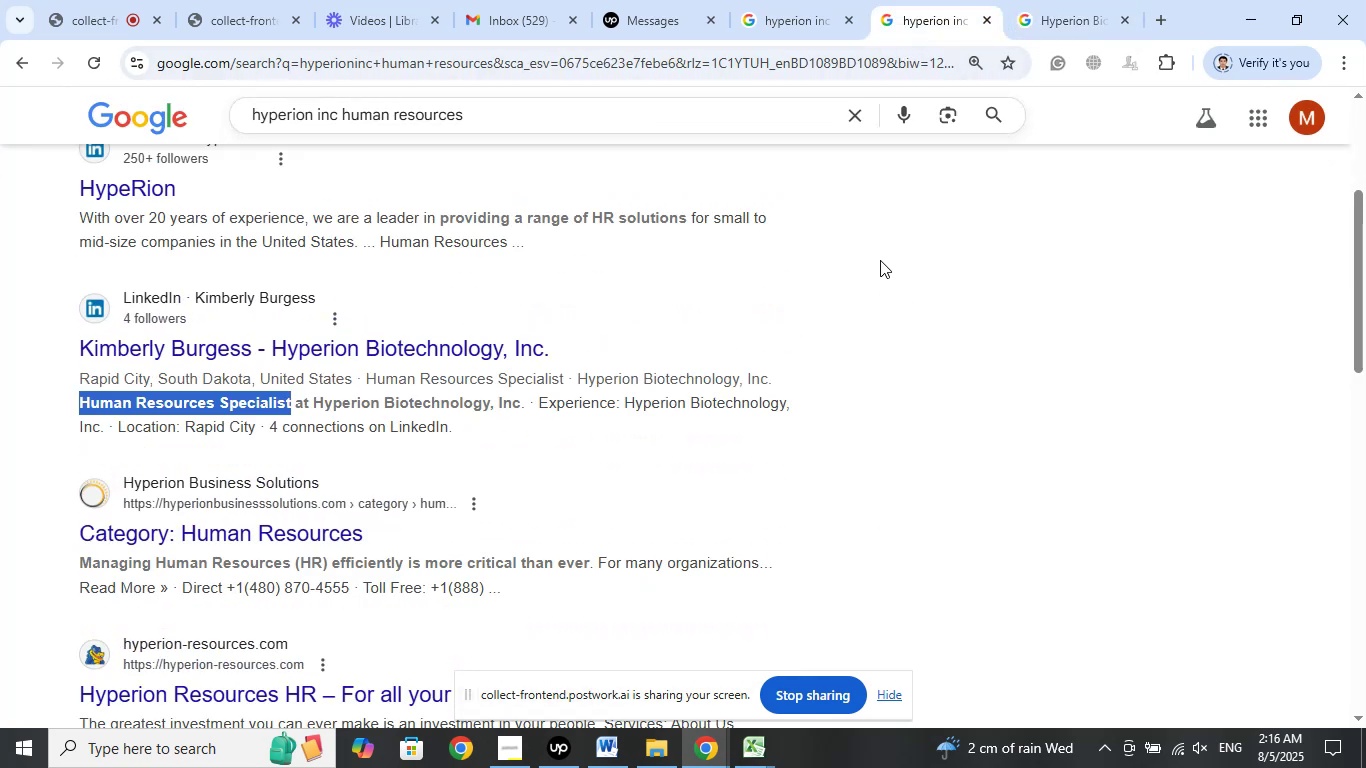 
wait(7.31)
 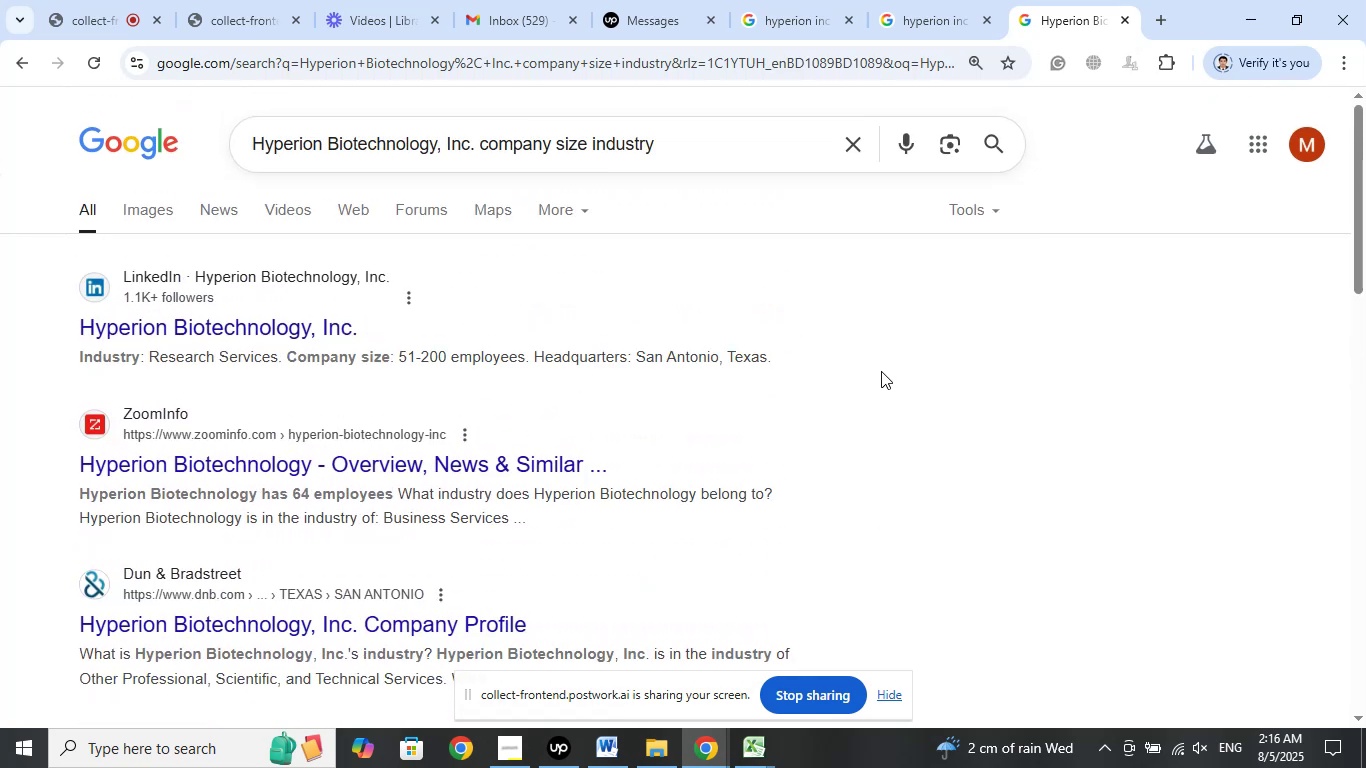 
left_click([108, 21])
 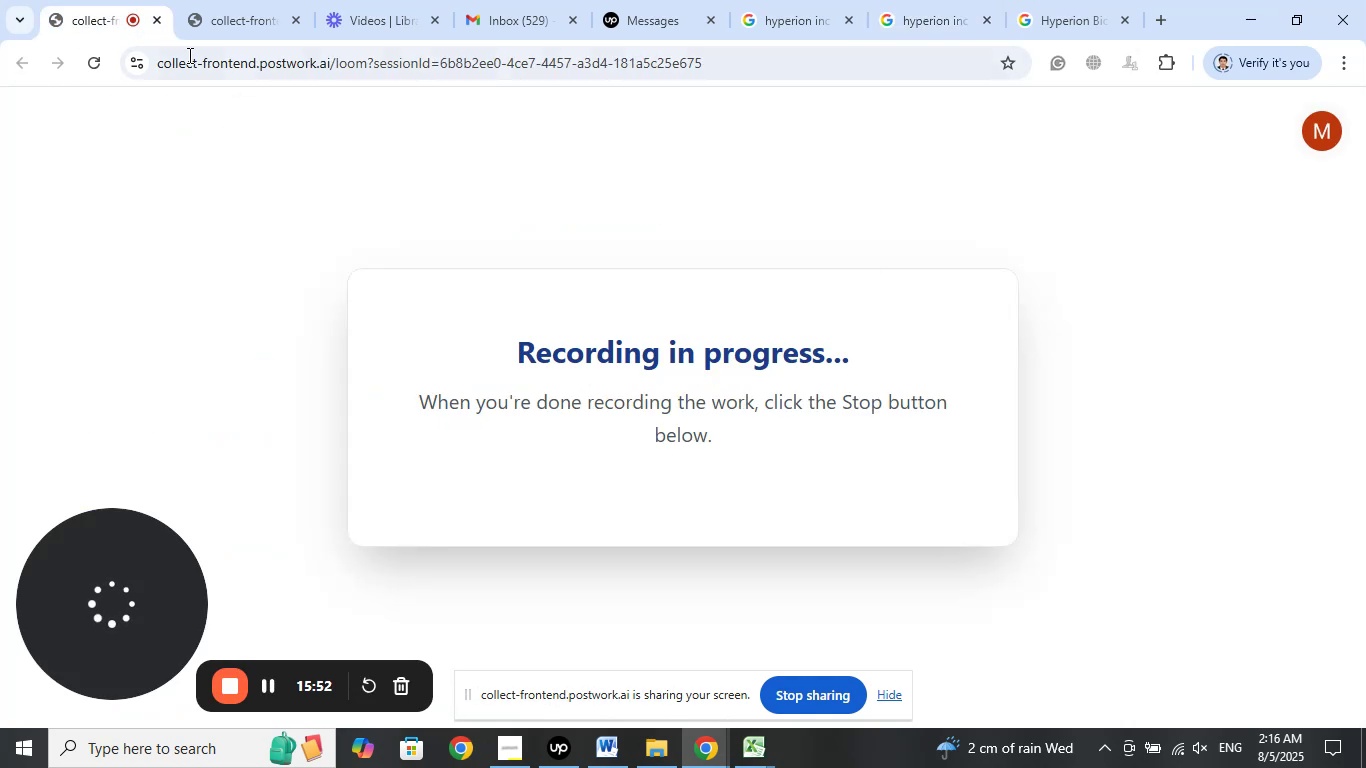 
left_click([219, 25])
 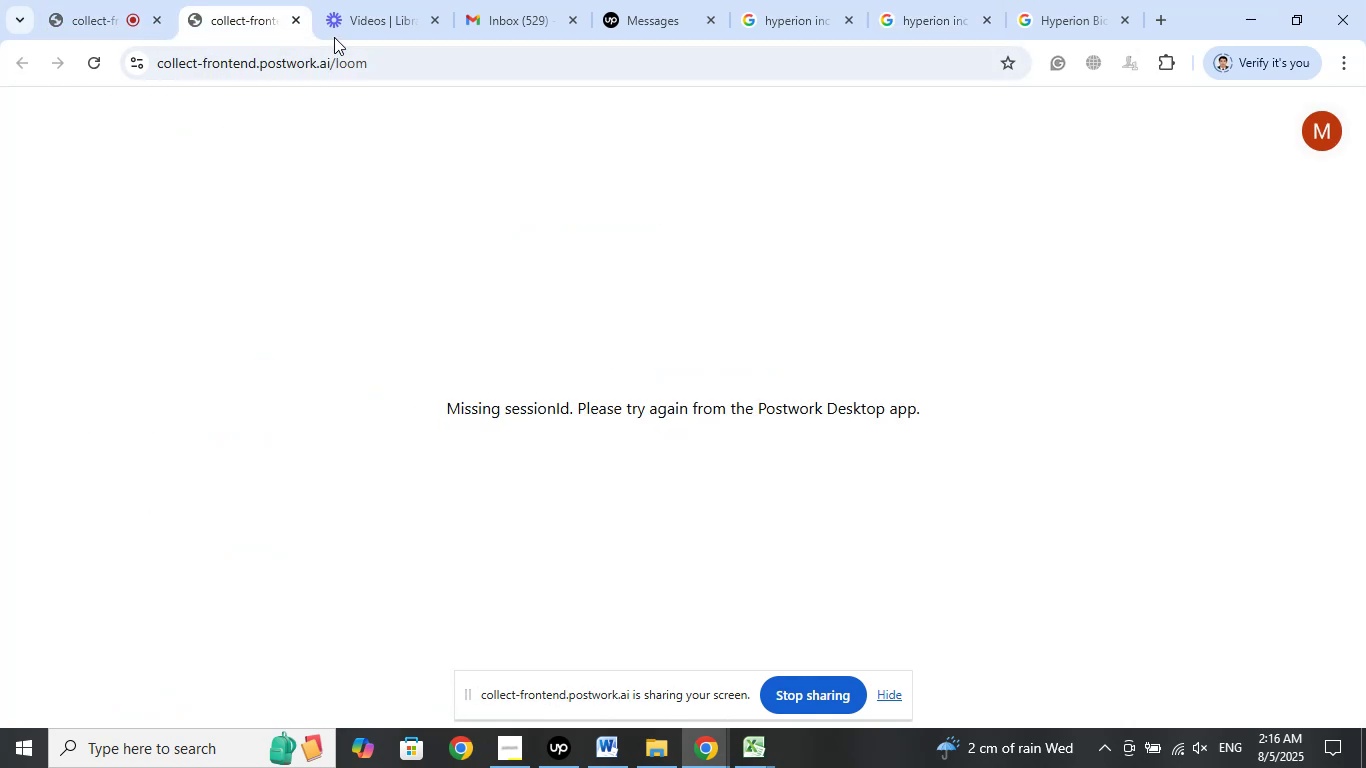 
left_click([363, 11])
 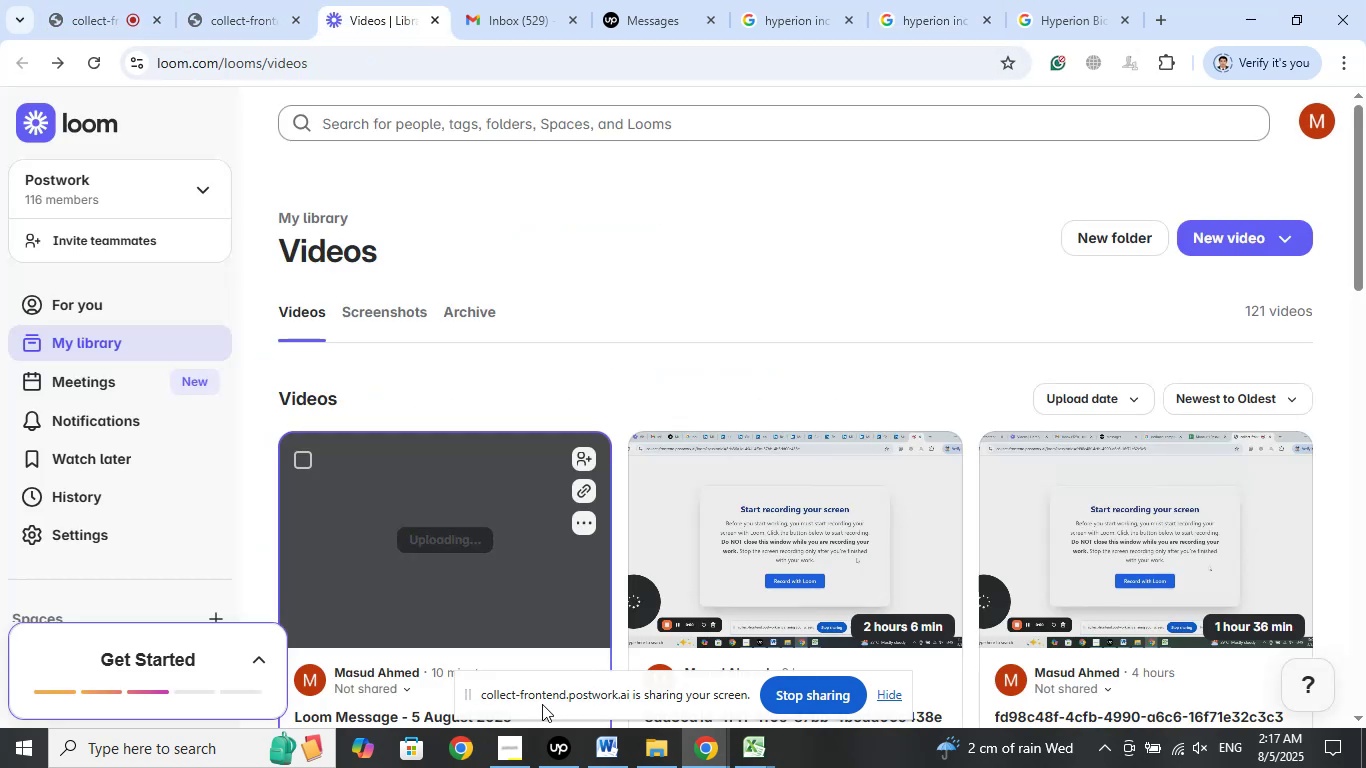 
left_click([502, 744])
 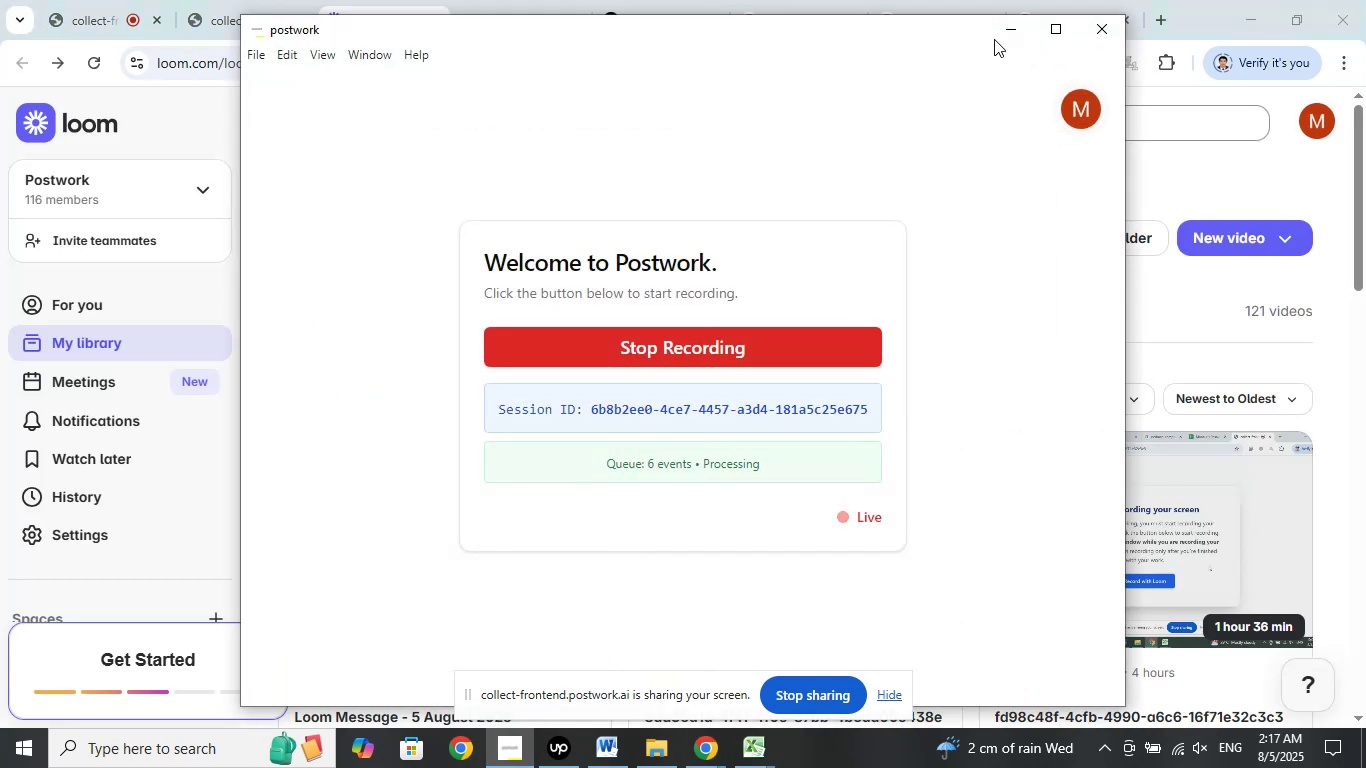 
left_click([1002, 32])
 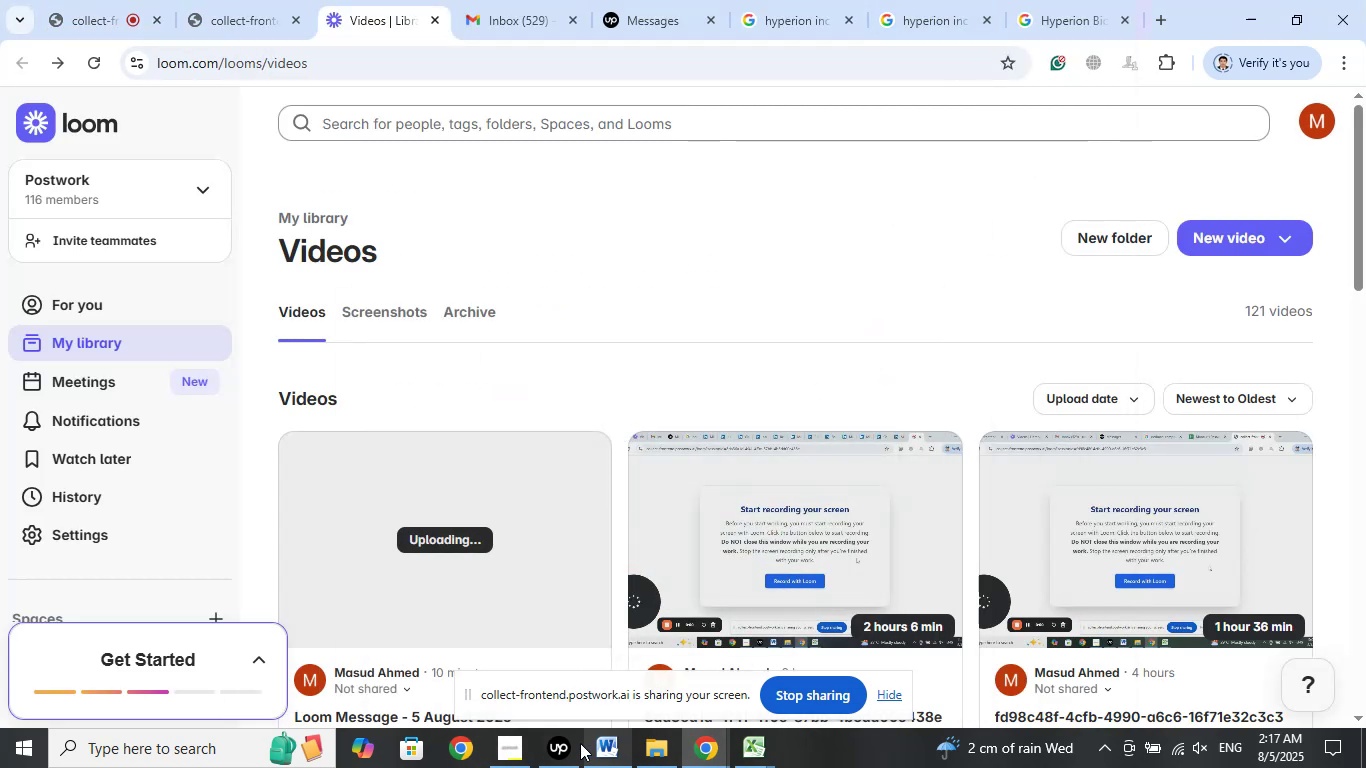 
left_click([572, 744])
 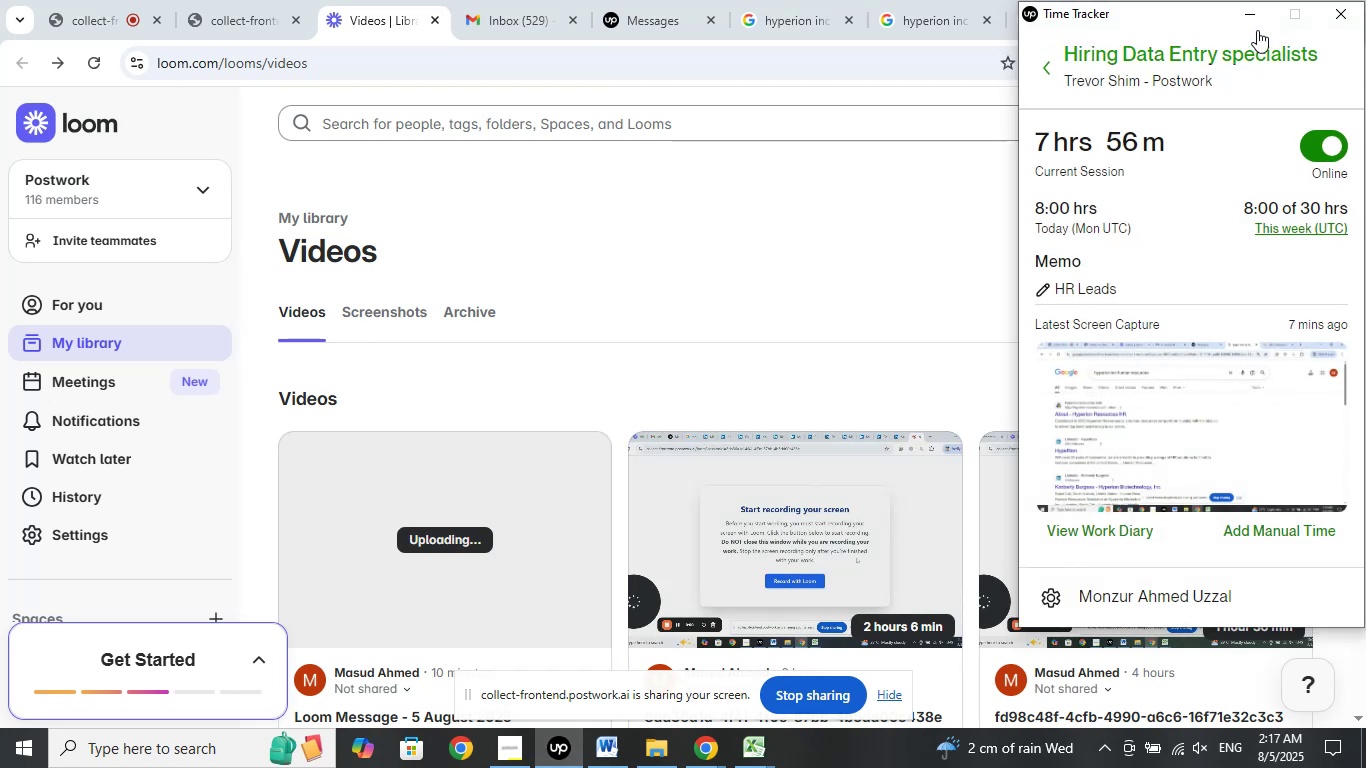 
left_click([1251, 14])
 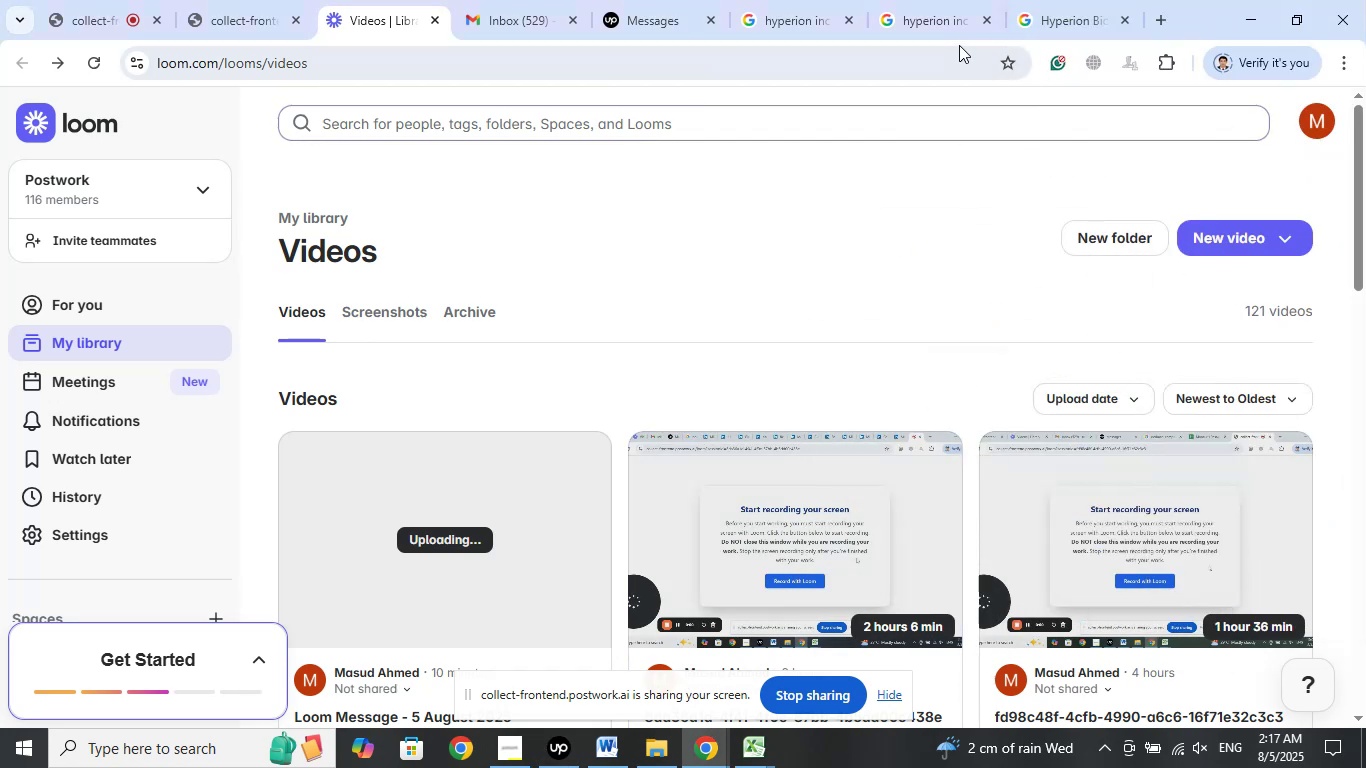 
left_click([935, 17])
 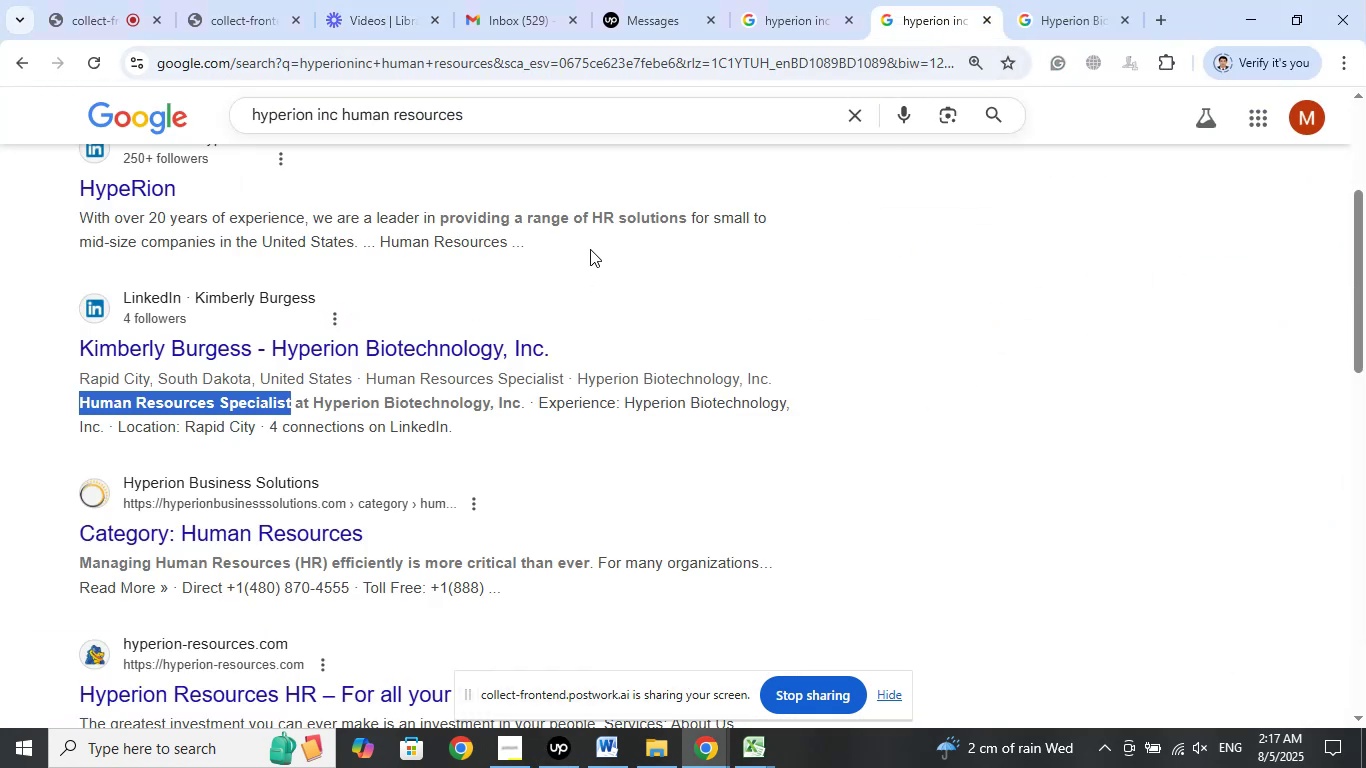 
left_click_drag(start_coordinate=[575, 203], to_coordinate=[796, 211])
 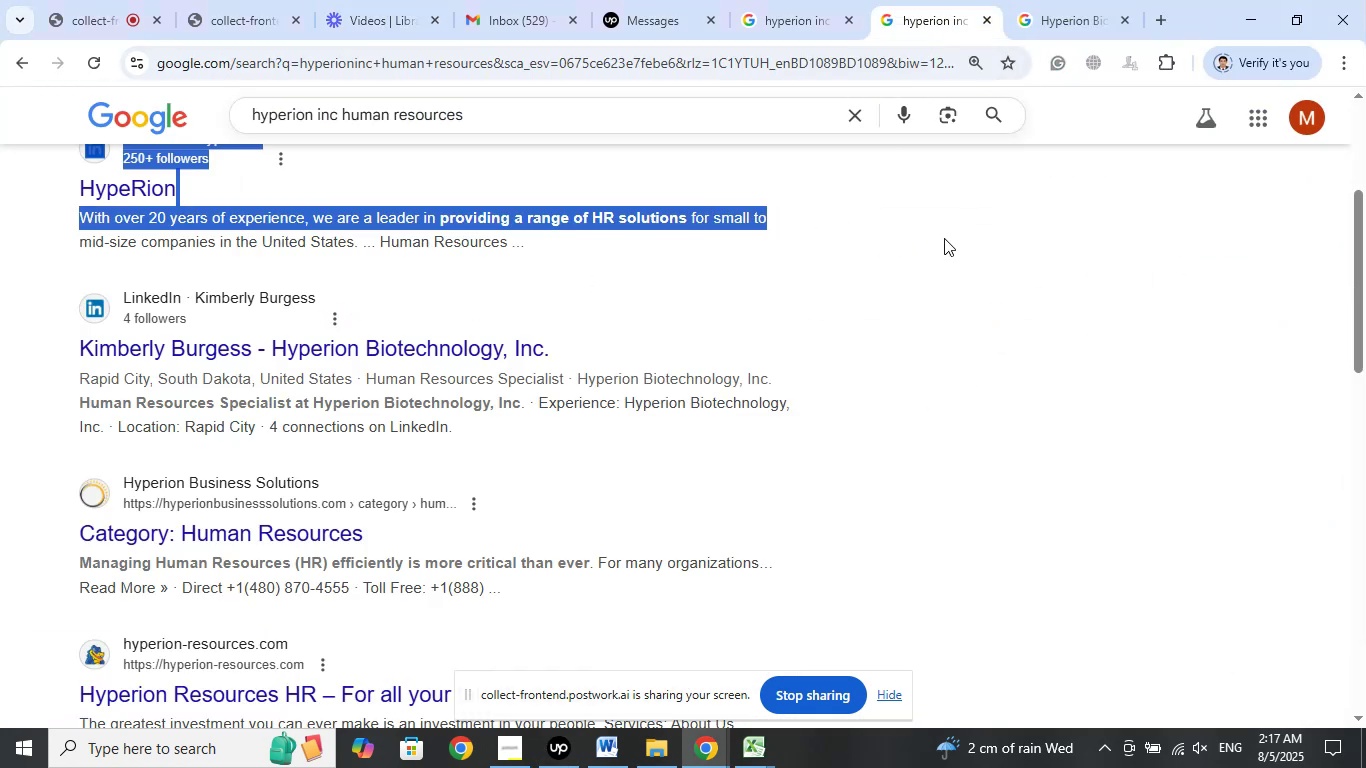 
left_click([944, 238])
 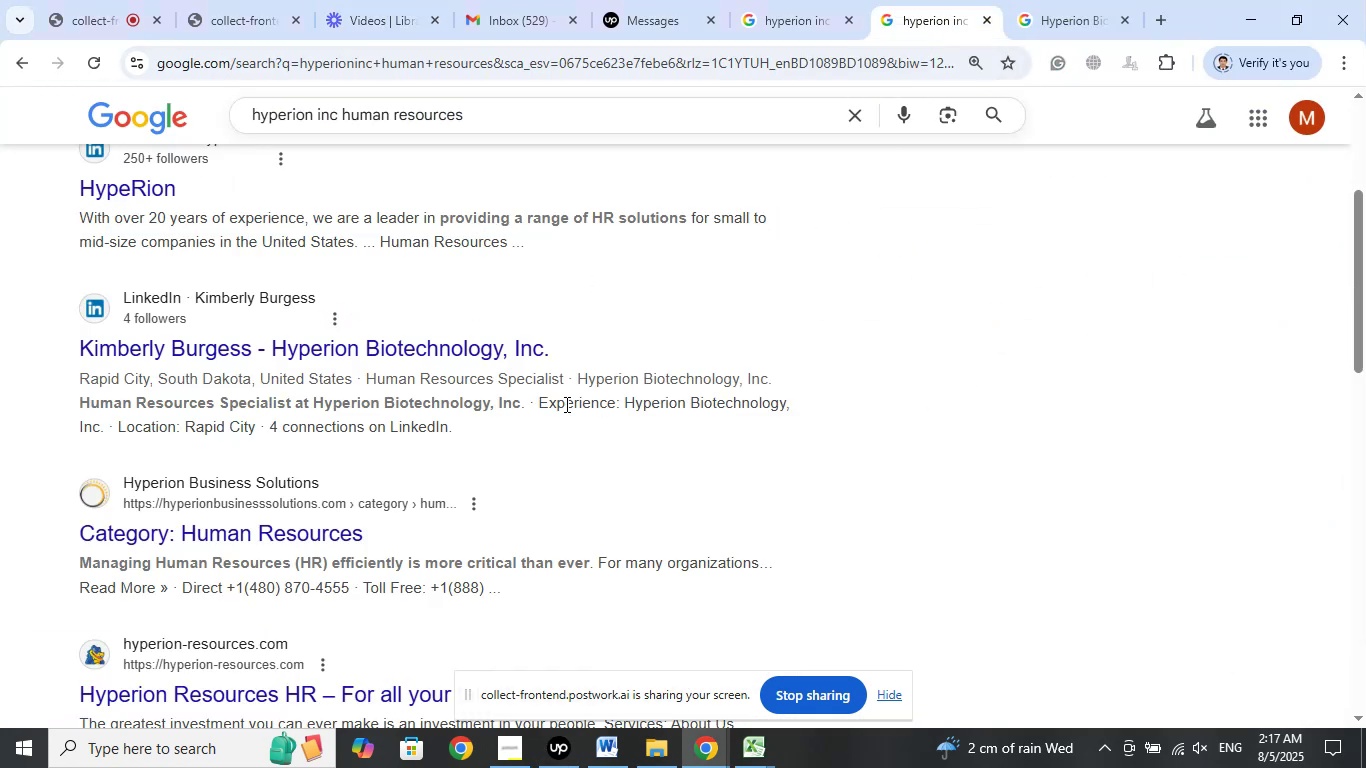 
left_click_drag(start_coordinate=[540, 404], to_coordinate=[673, 404])
 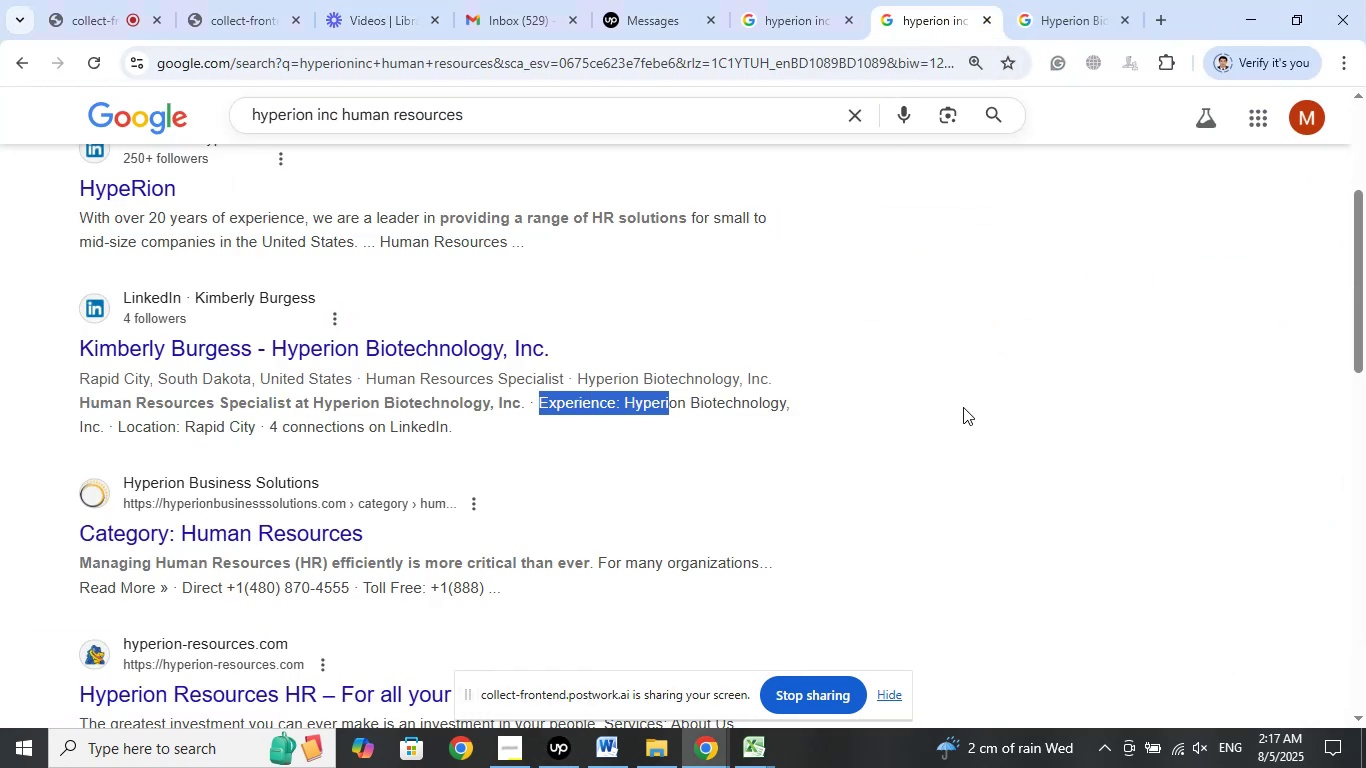 
left_click([963, 407])
 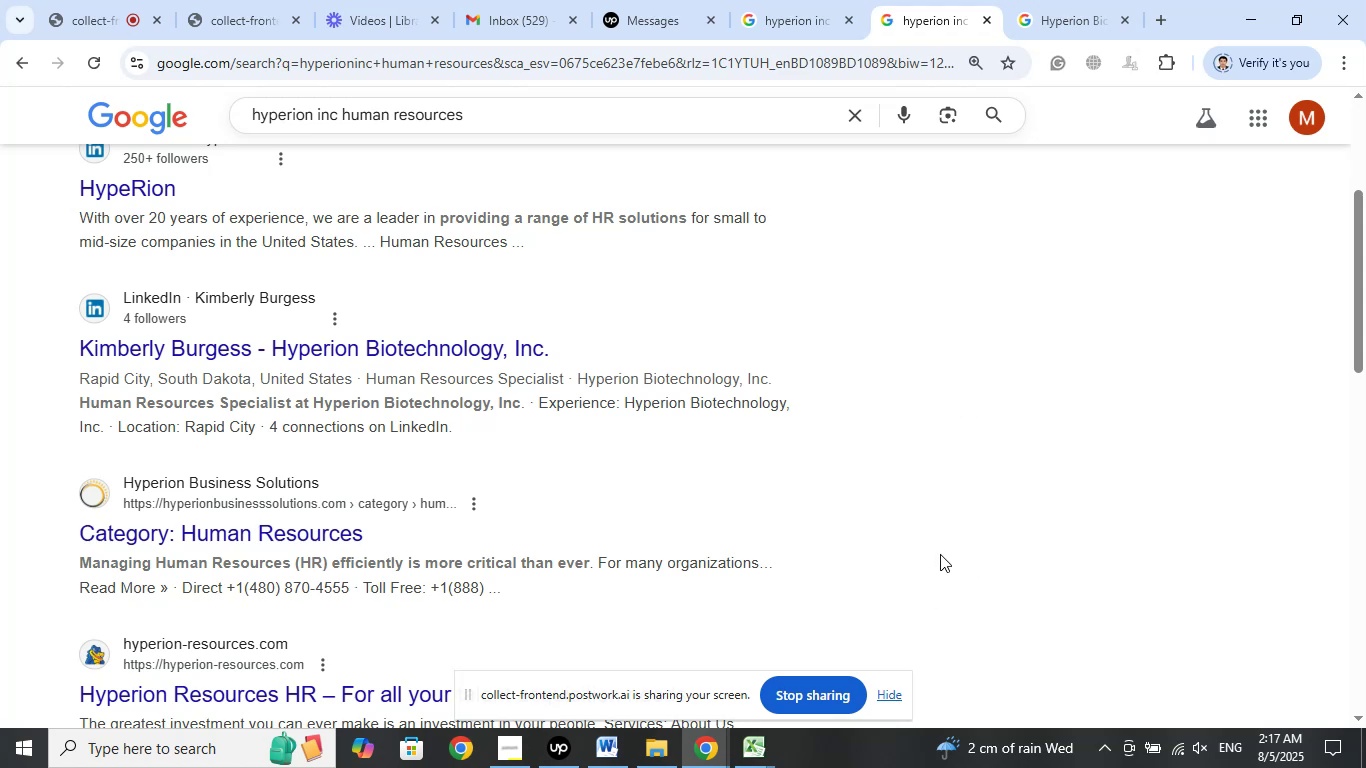 
wait(15.33)
 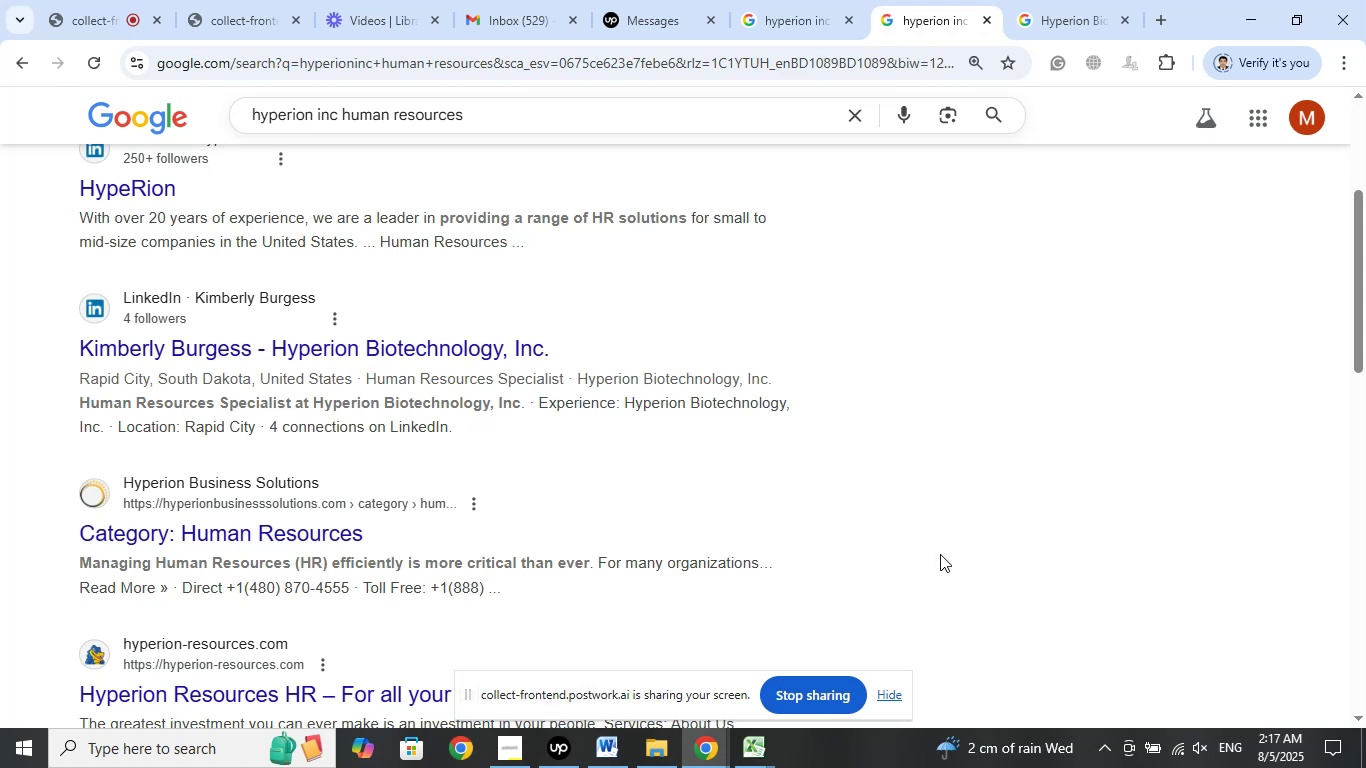 
left_click_drag(start_coordinate=[254, 399], to_coordinate=[396, 398])
 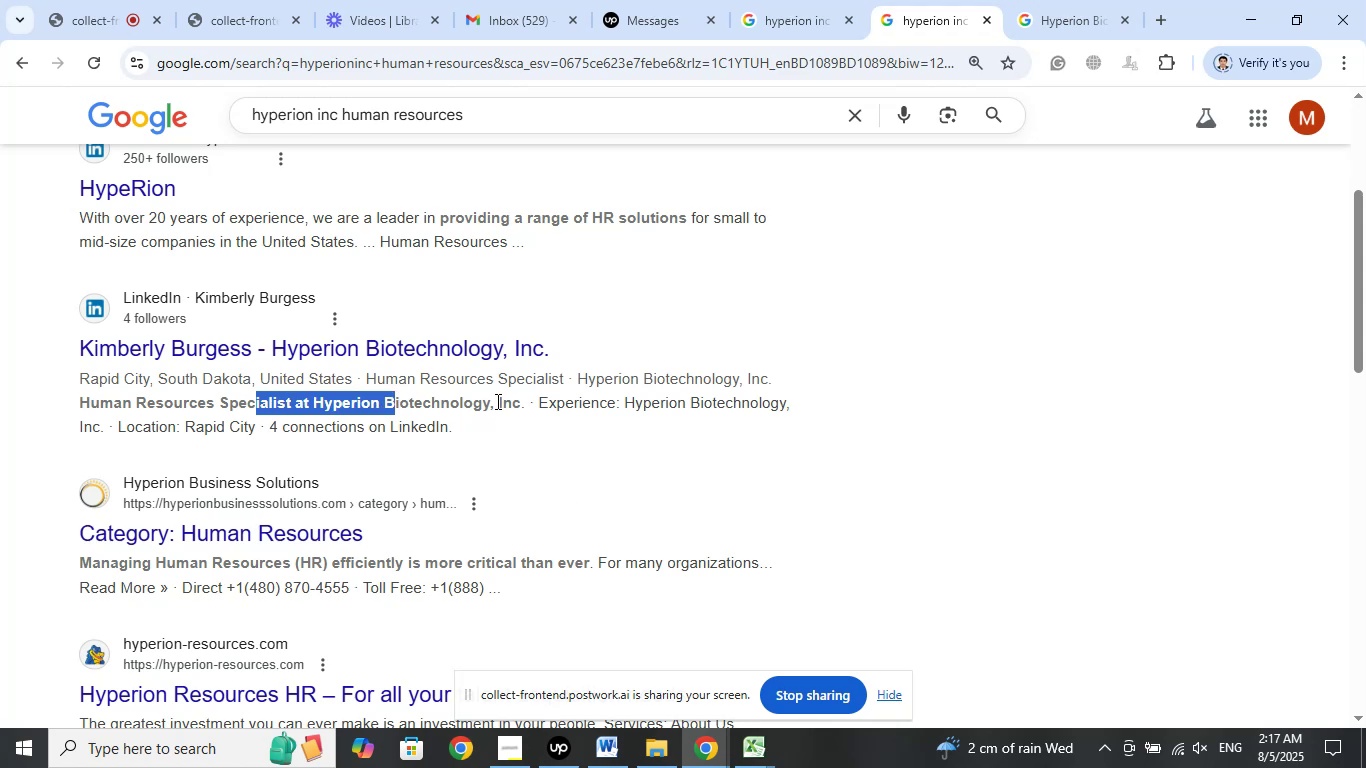 
left_click([496, 401])
 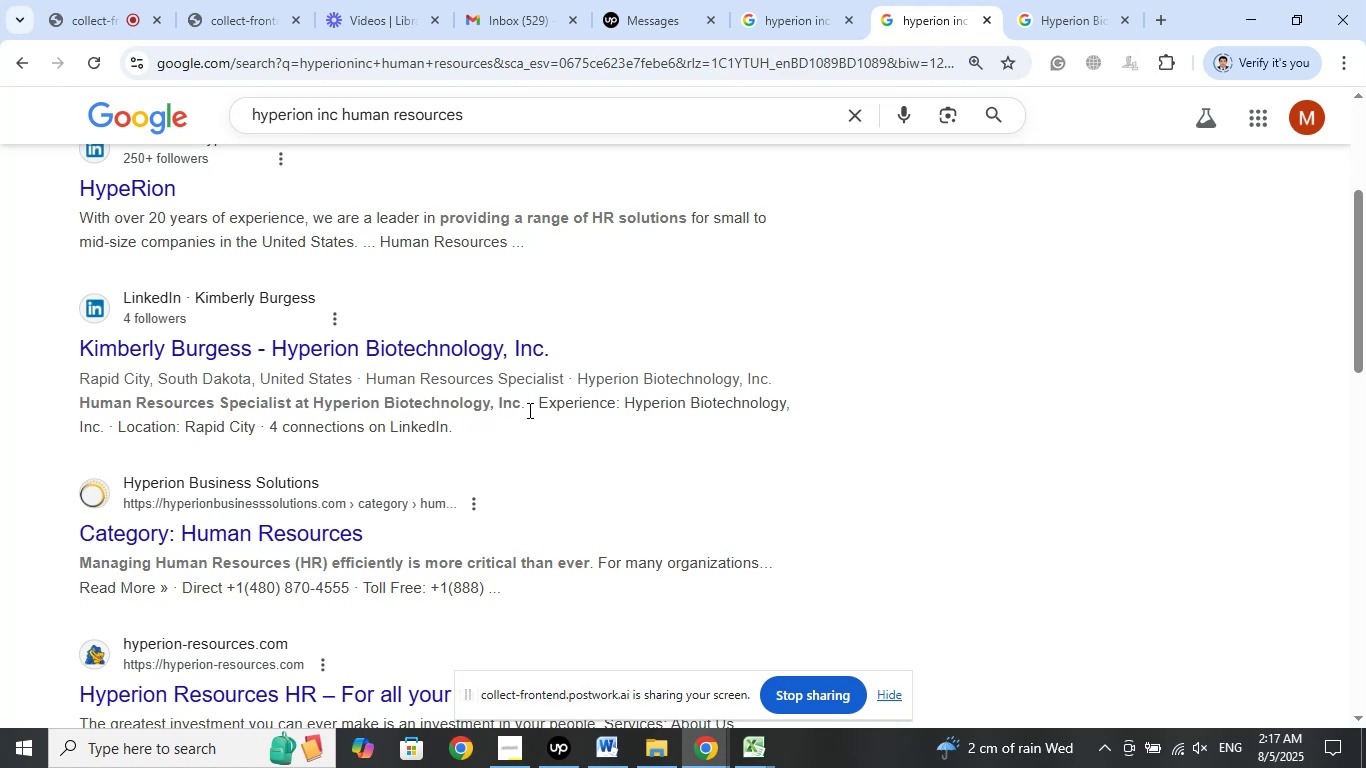 
left_click_drag(start_coordinate=[528, 410], to_coordinate=[251, 410])
 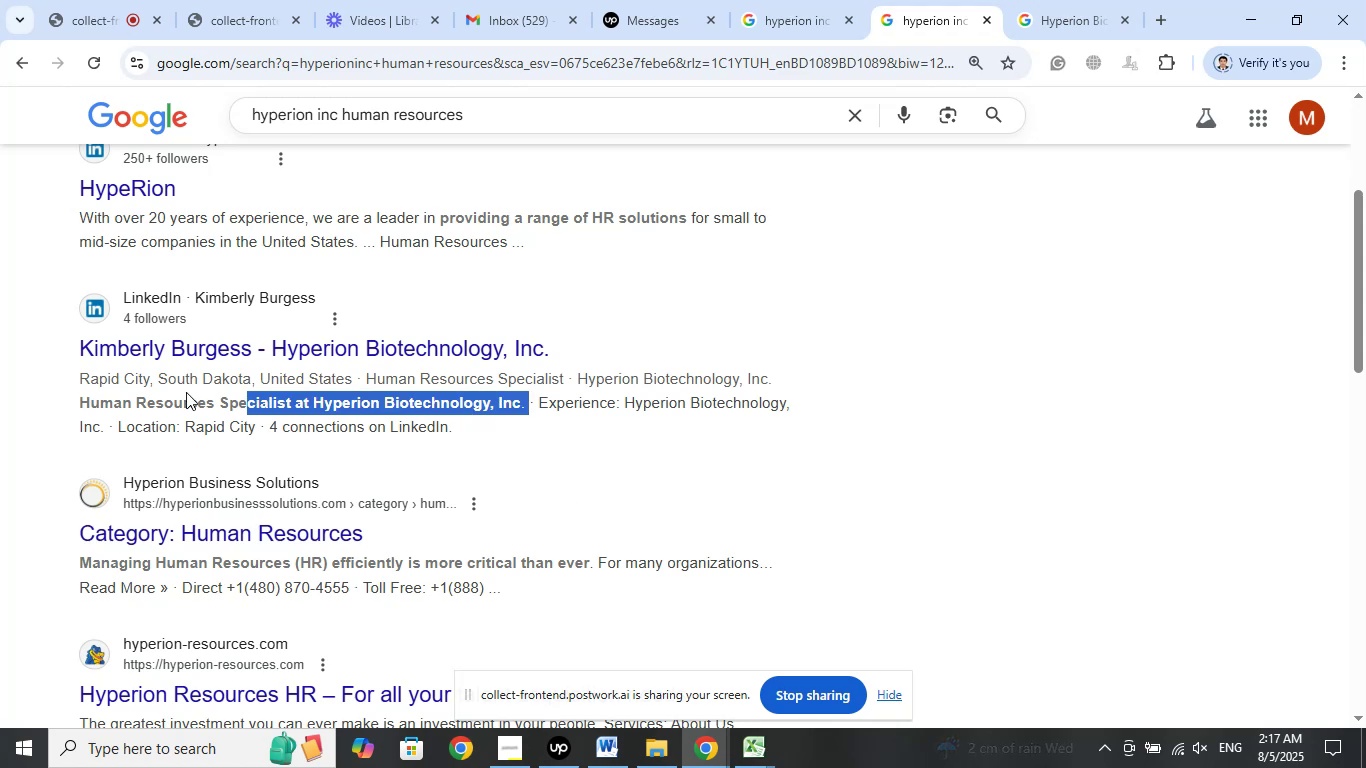 
left_click_drag(start_coordinate=[186, 392], to_coordinate=[537, 388])
 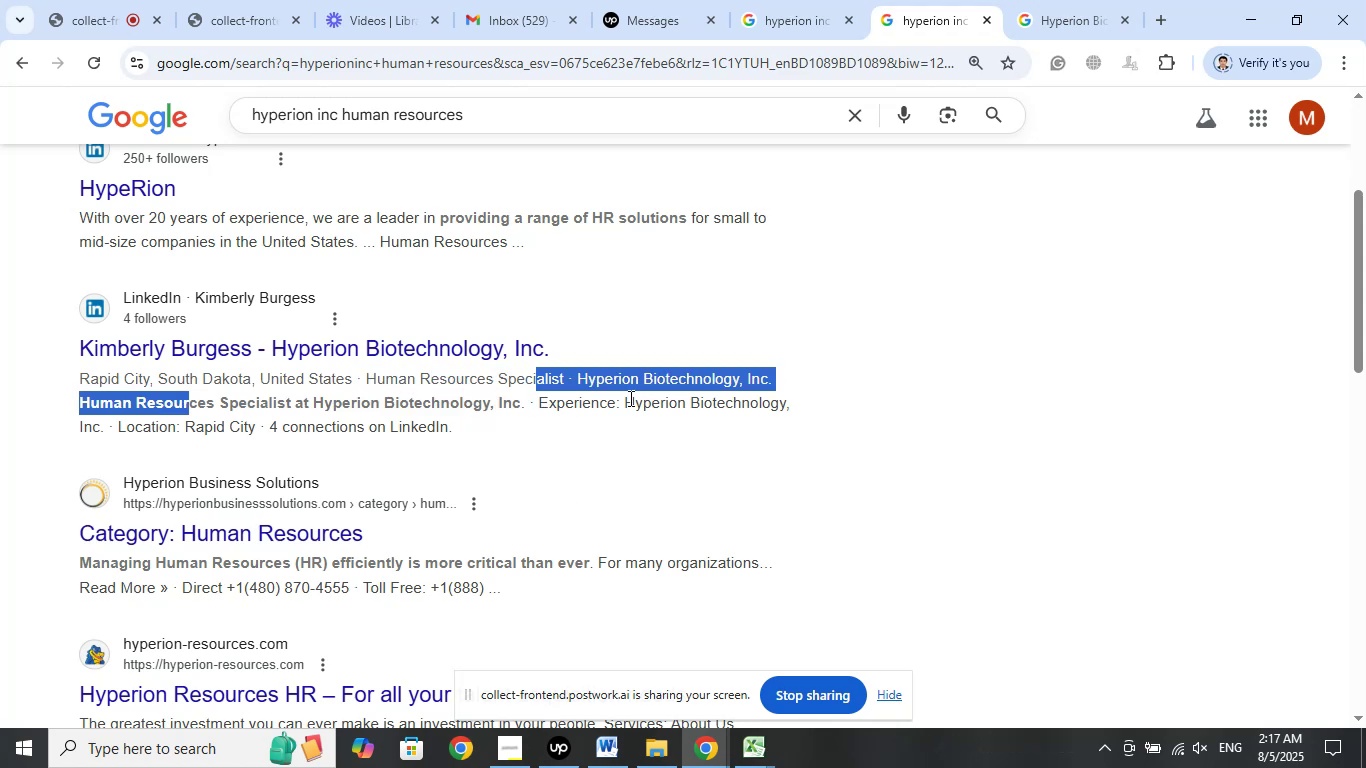 
left_click([629, 398])
 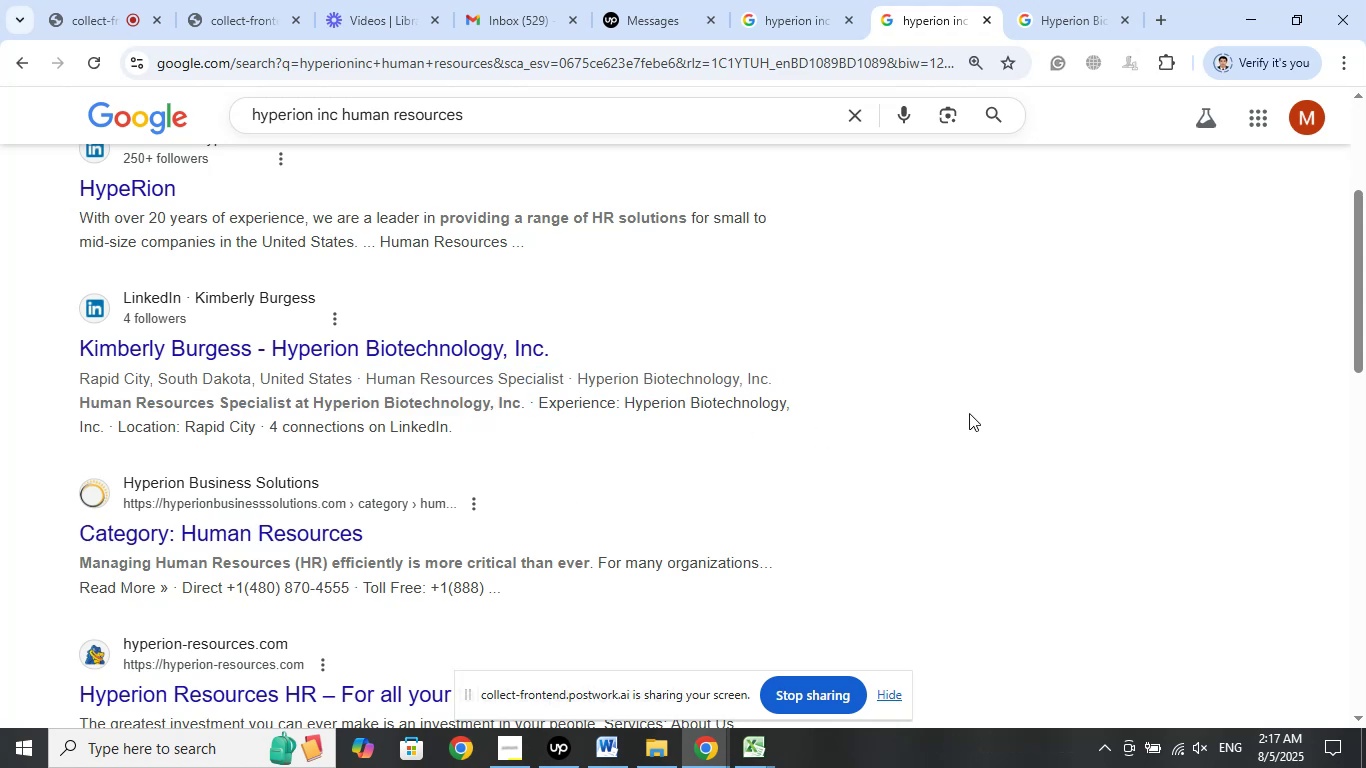 
double_click([941, 498])
 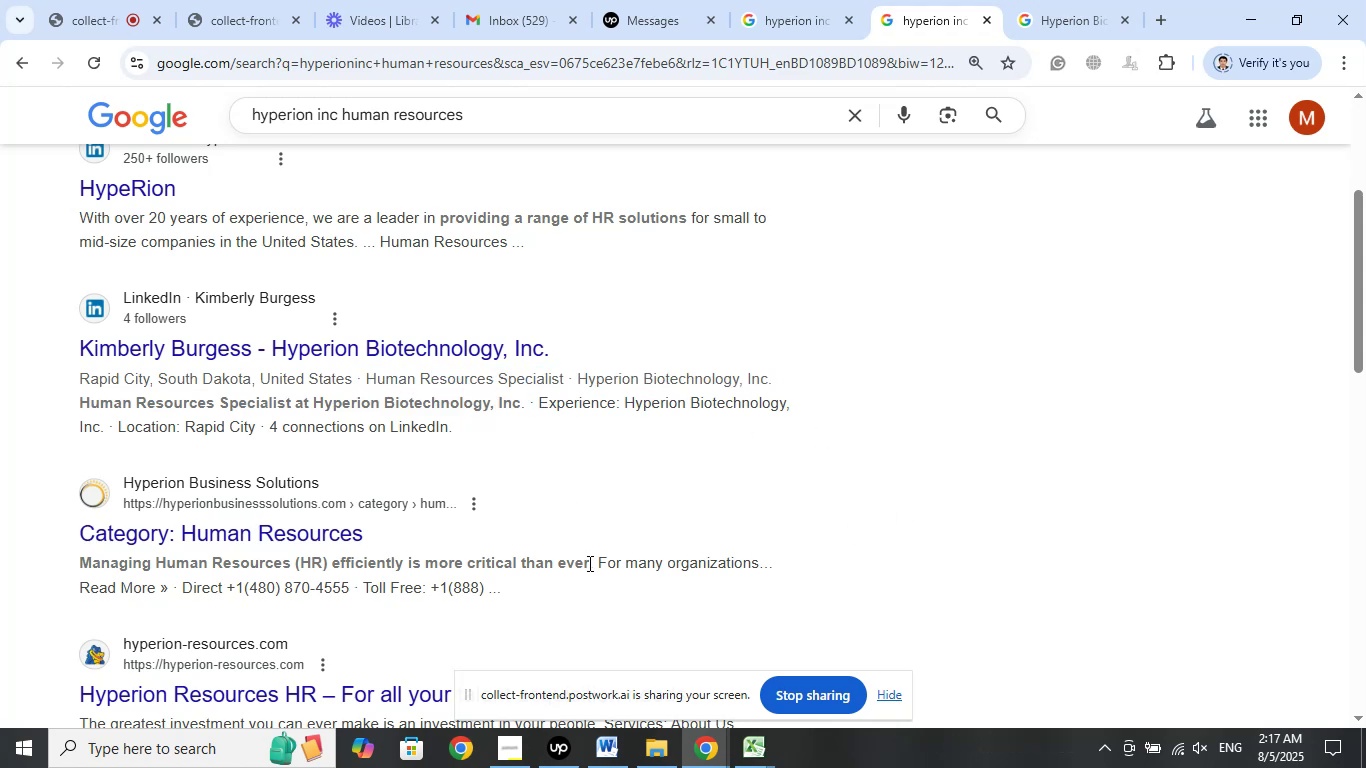 
left_click_drag(start_coordinate=[575, 566], to_coordinate=[683, 566])
 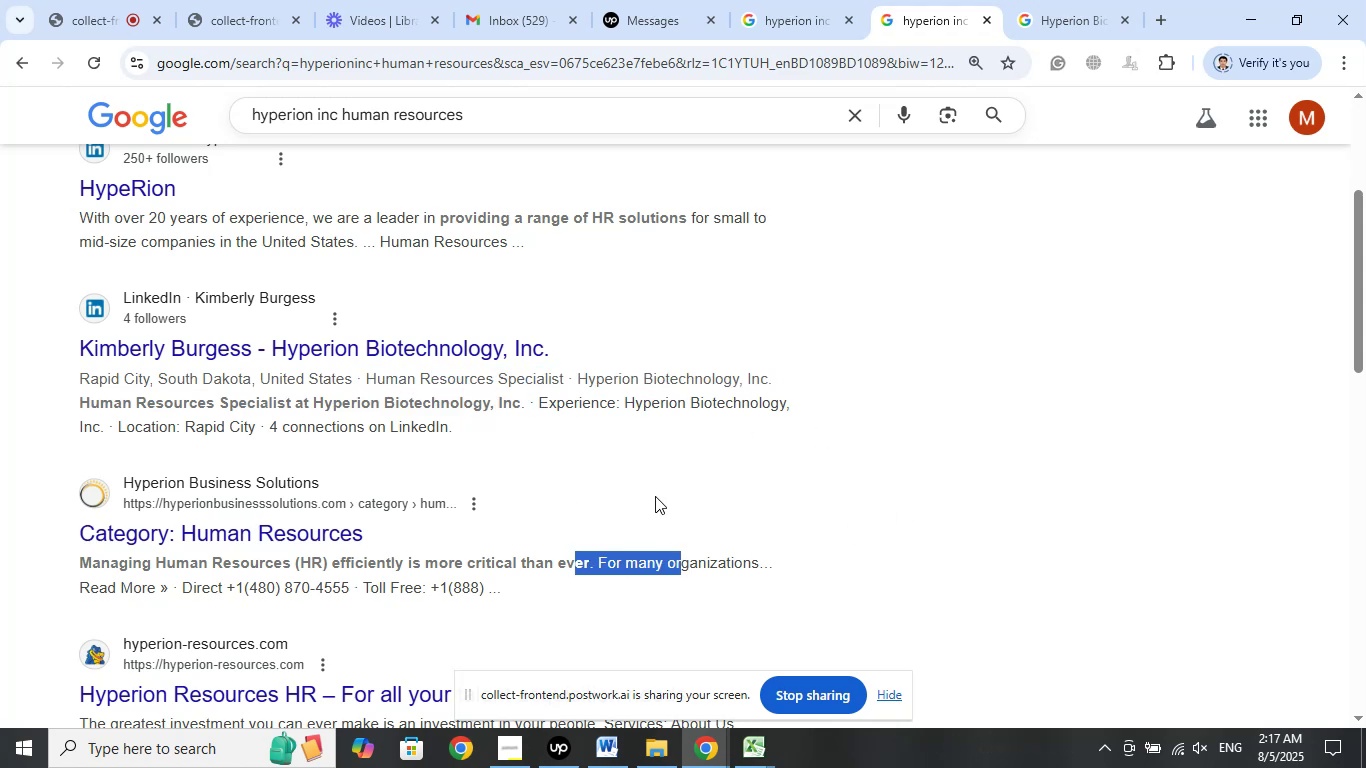 
left_click([655, 496])
 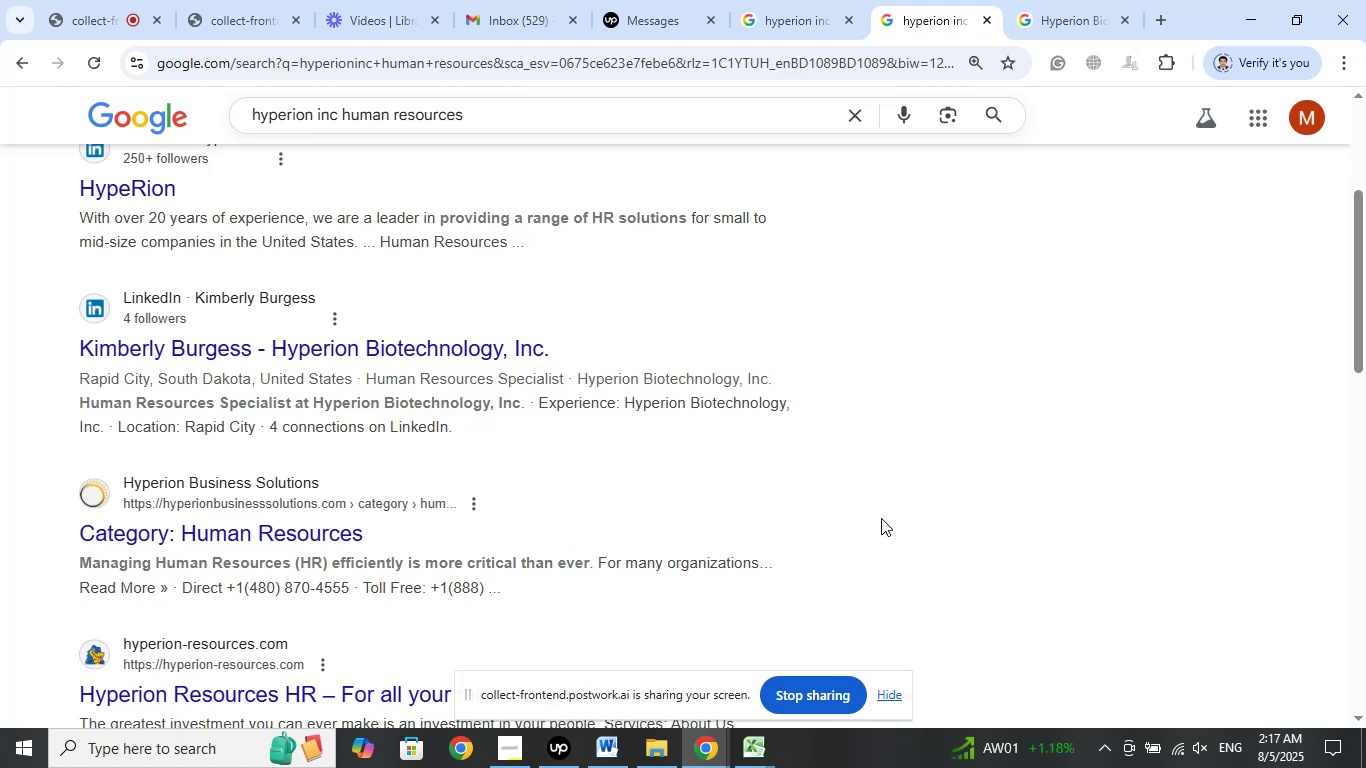 
scroll: coordinate [881, 518], scroll_direction: down, amount: 3.0
 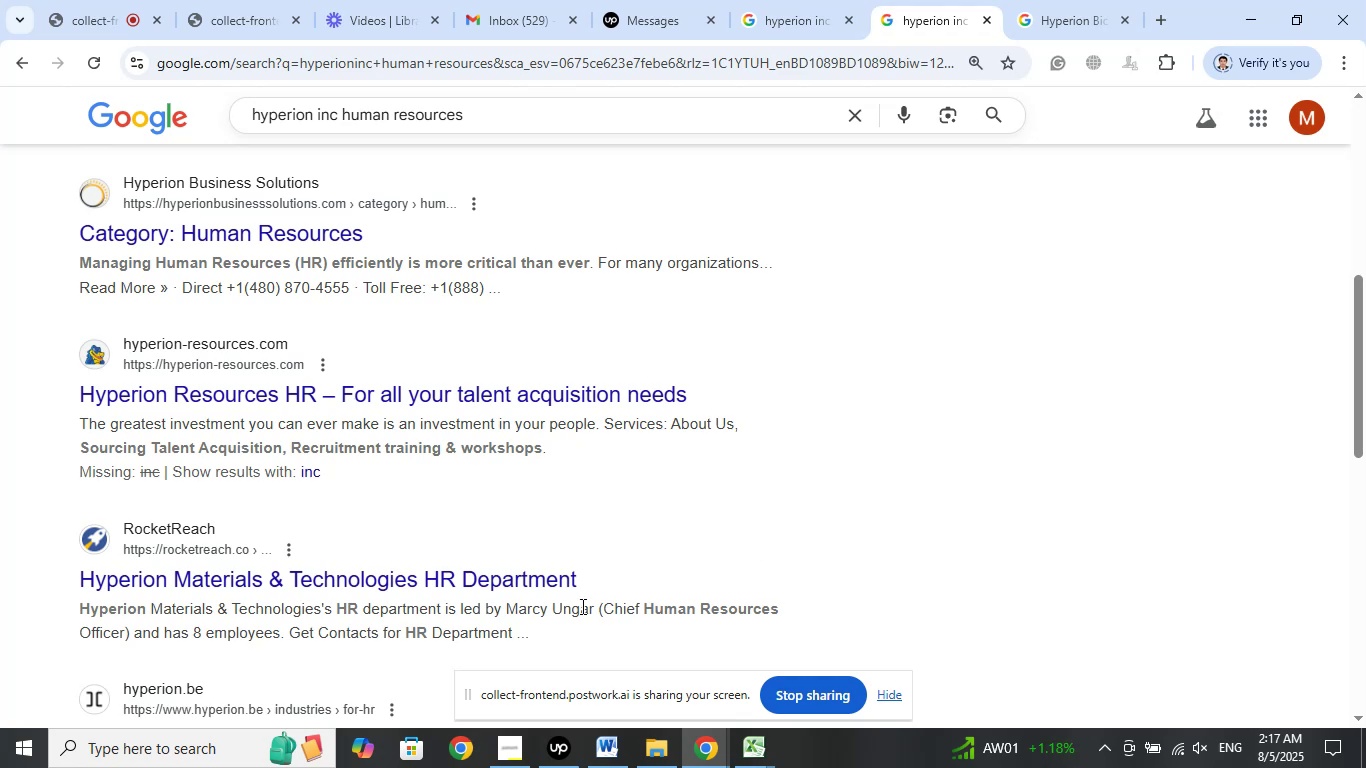 
left_click_drag(start_coordinate=[482, 605], to_coordinate=[578, 605])
 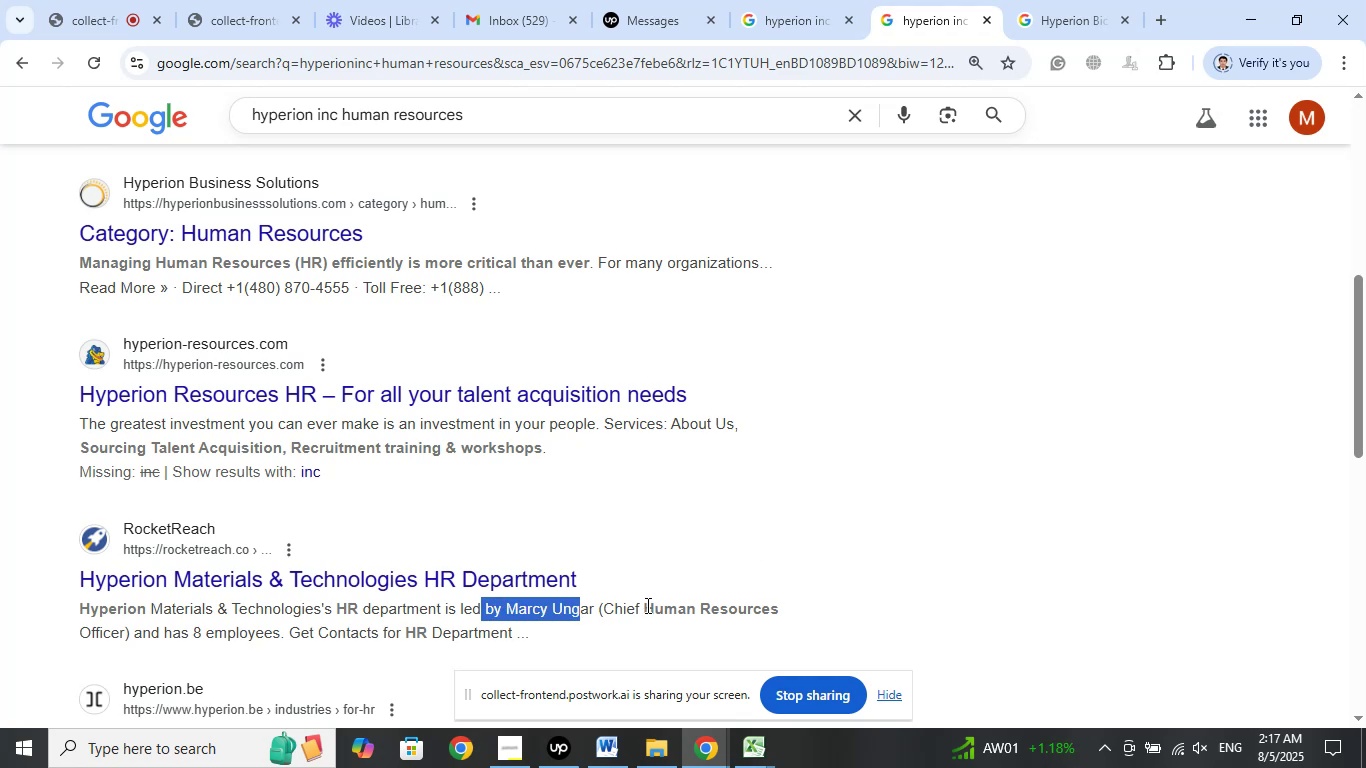 
left_click([646, 605])
 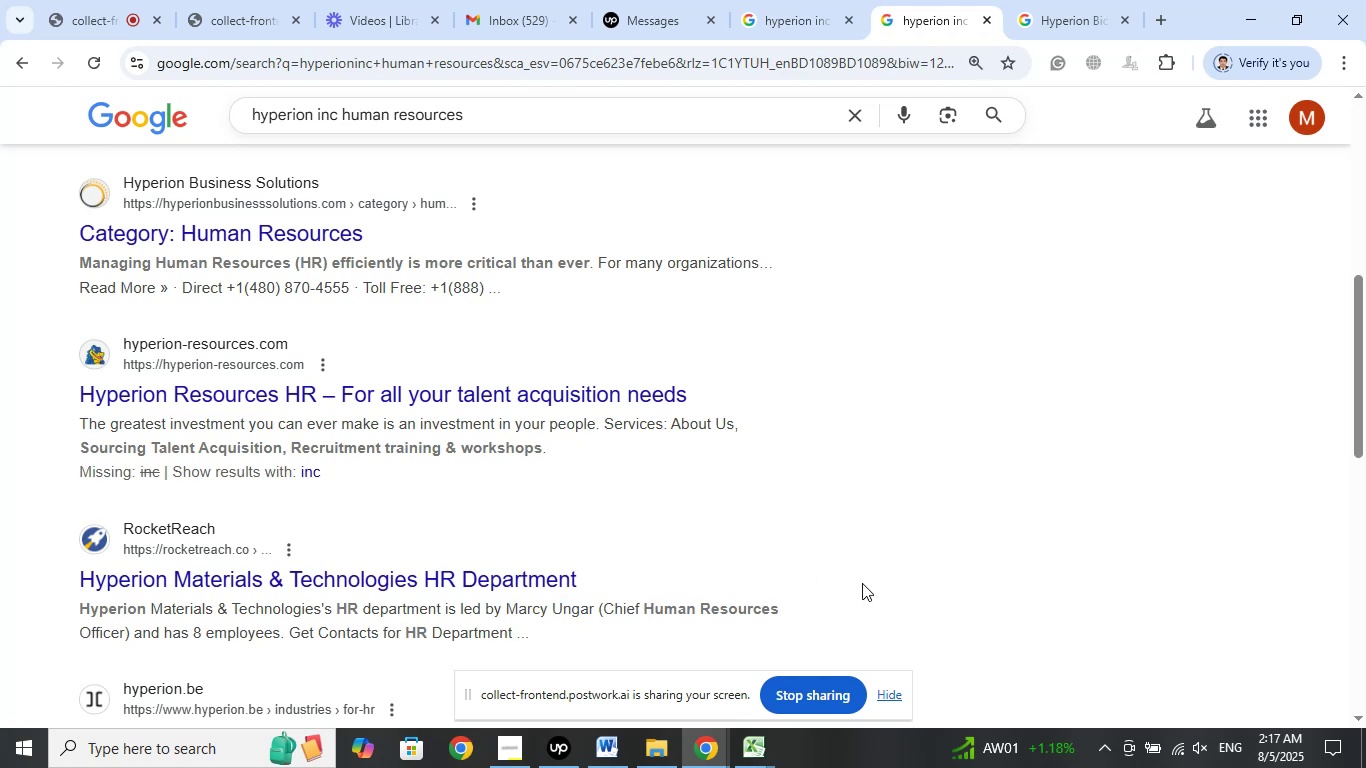 
scroll: coordinate [862, 583], scroll_direction: up, amount: 8.0
 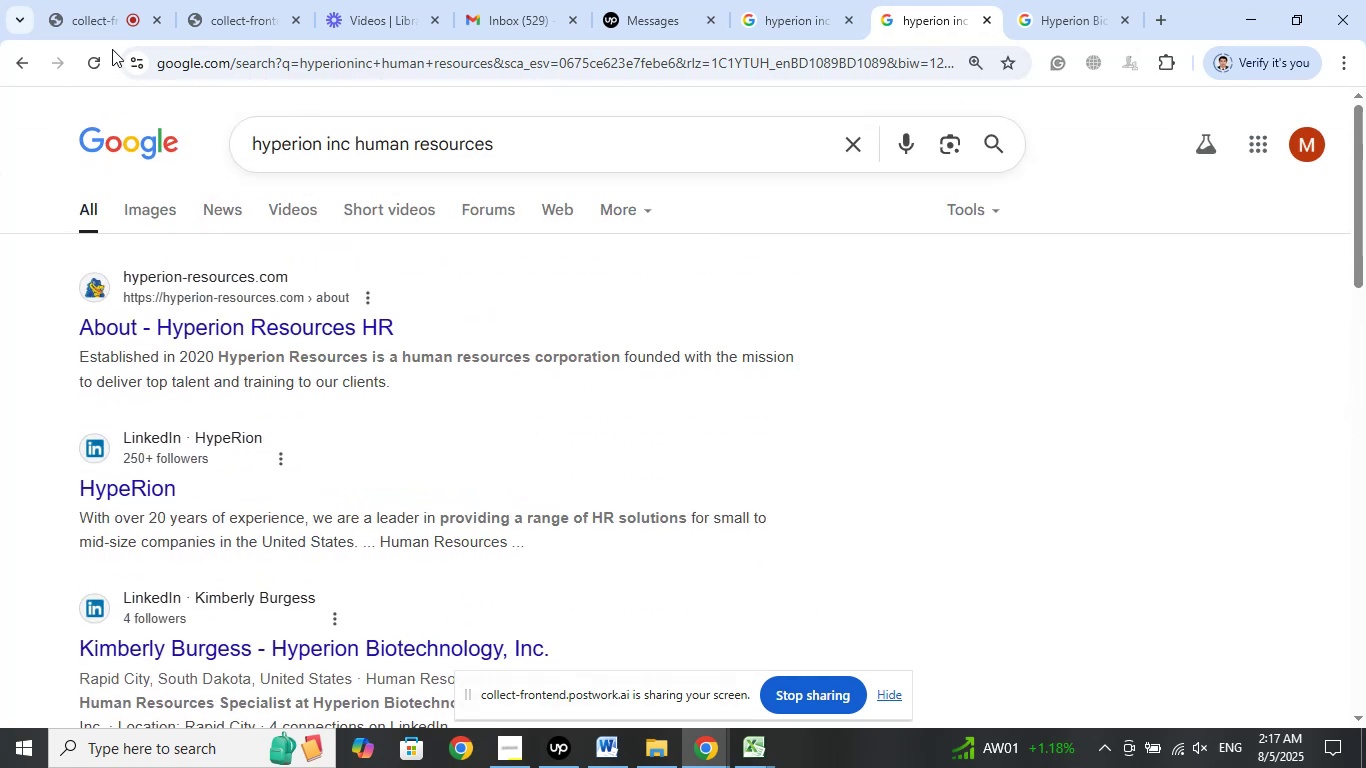 
left_click([104, 23])
 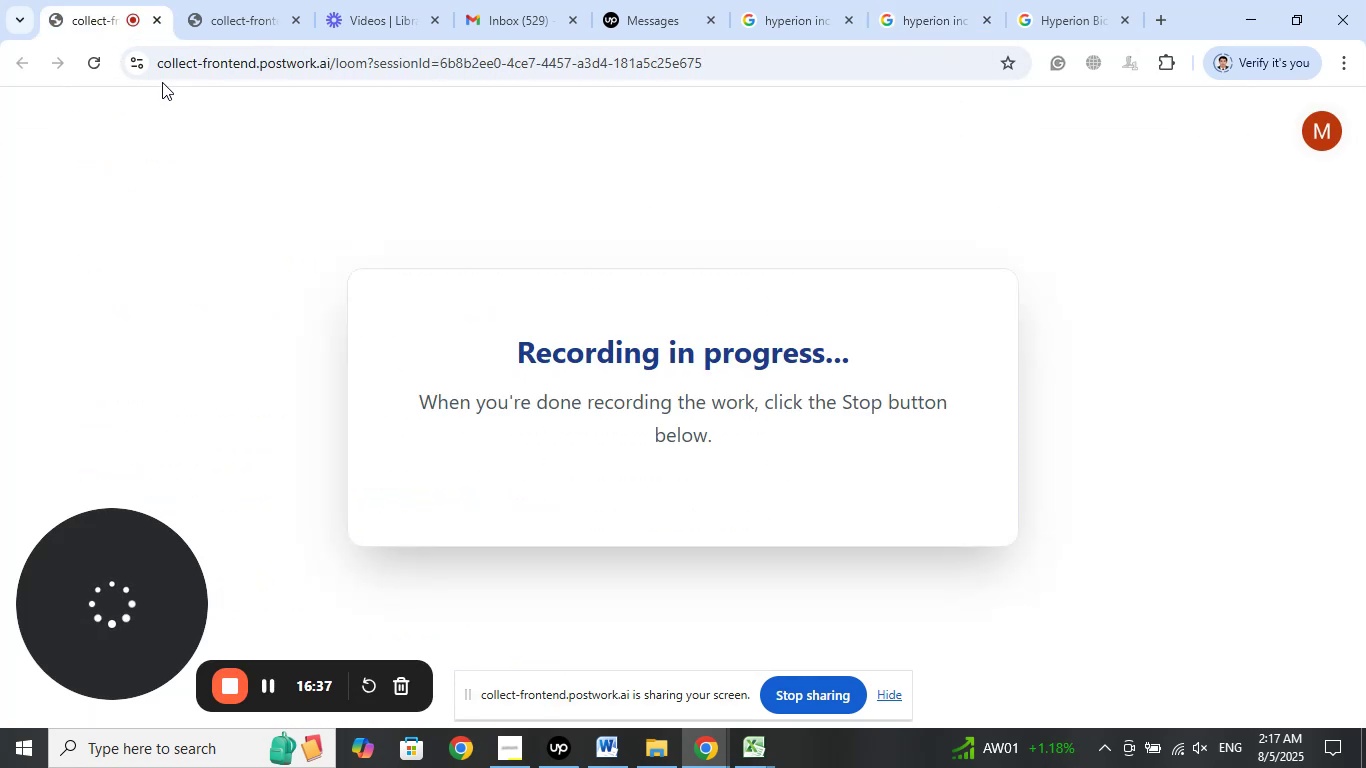 
left_click([220, 24])
 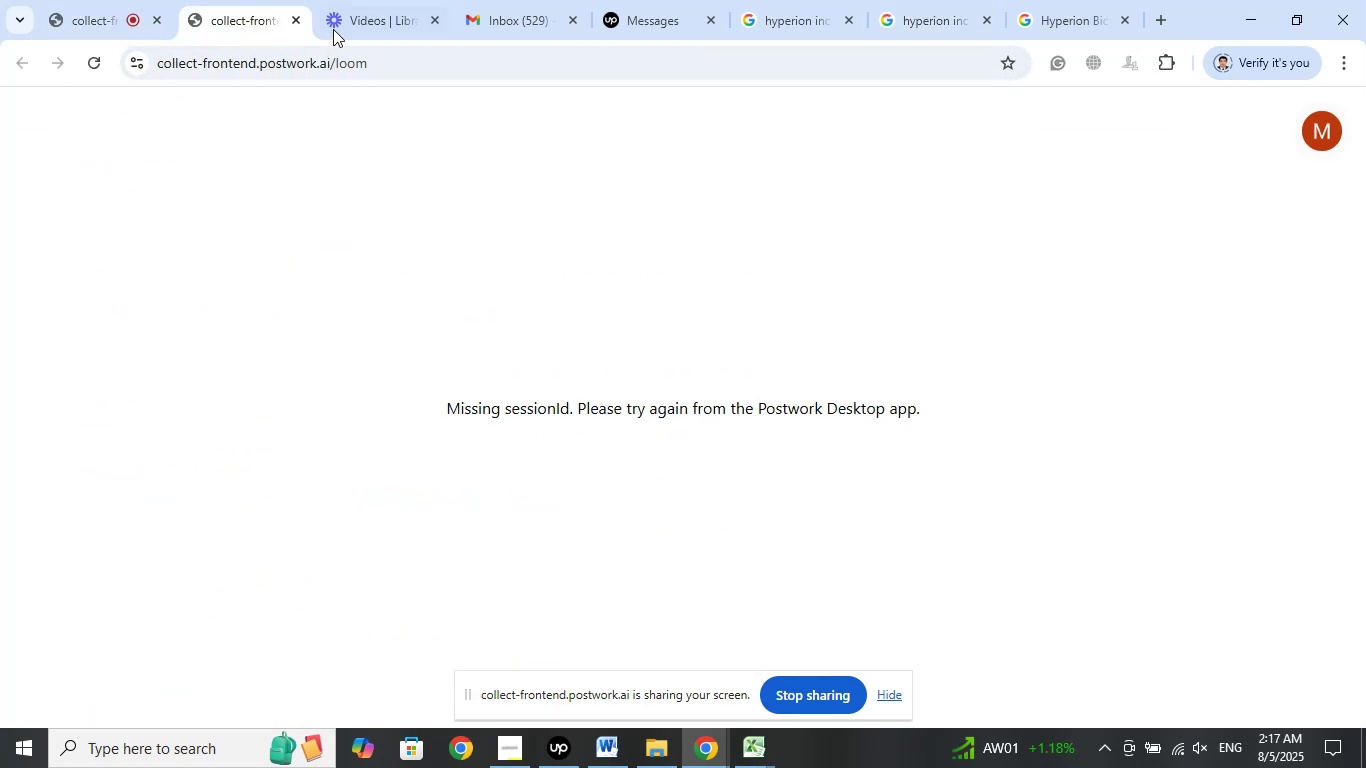 
left_click([363, 12])
 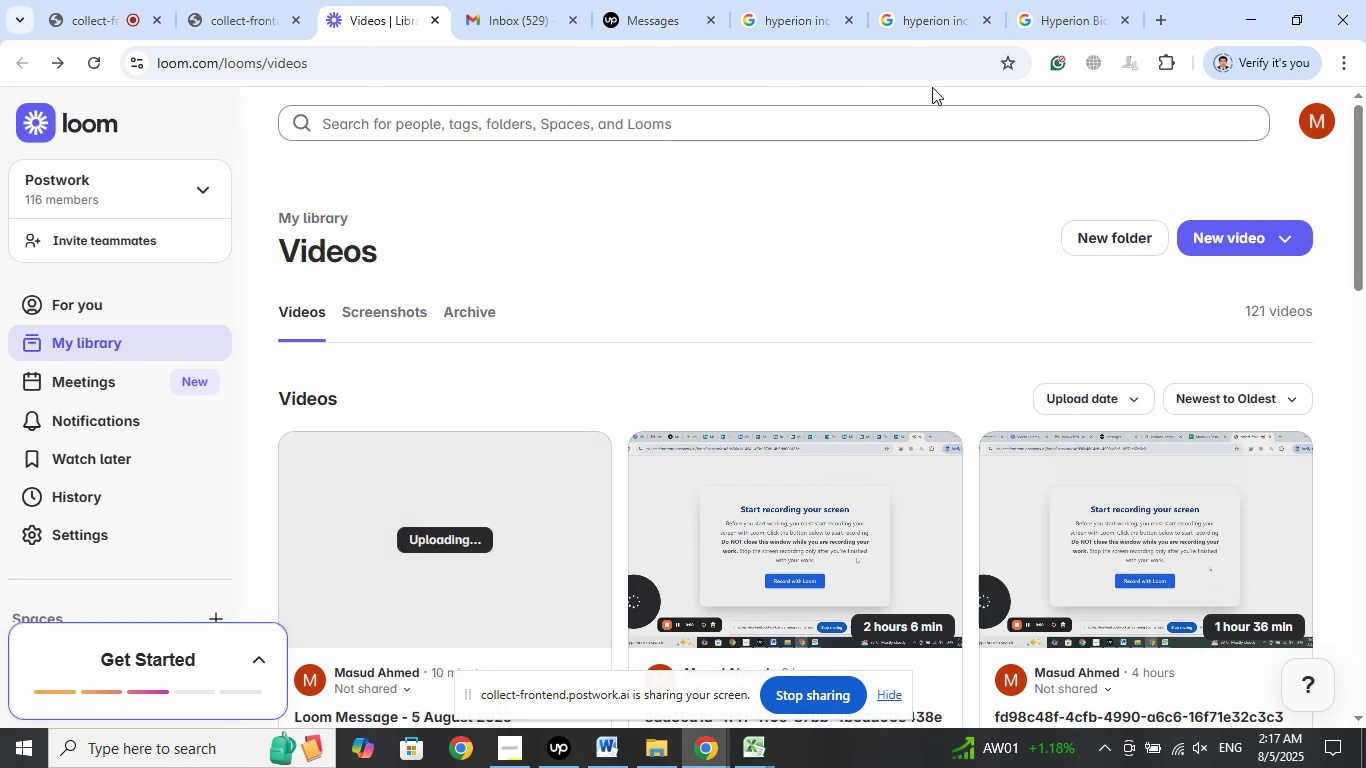 
left_click([1037, 28])
 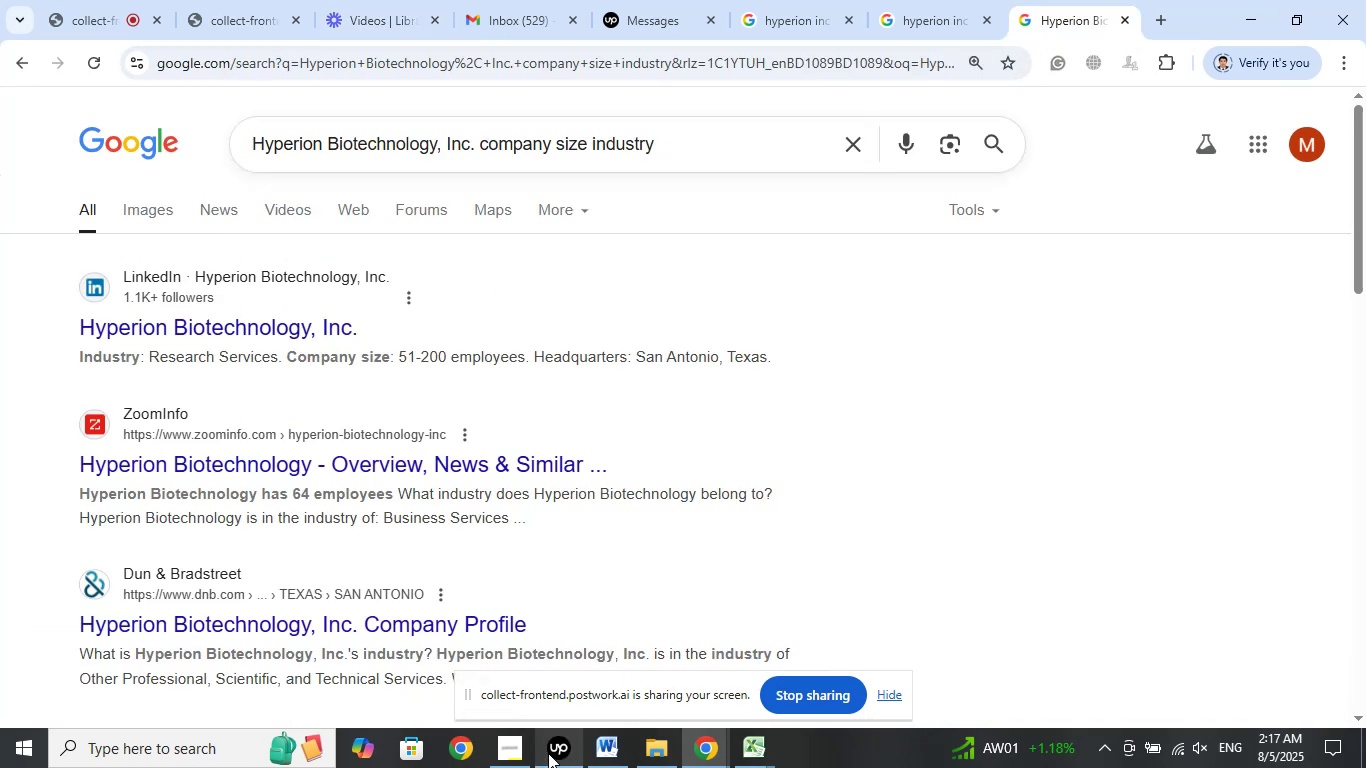 
left_click([501, 754])
 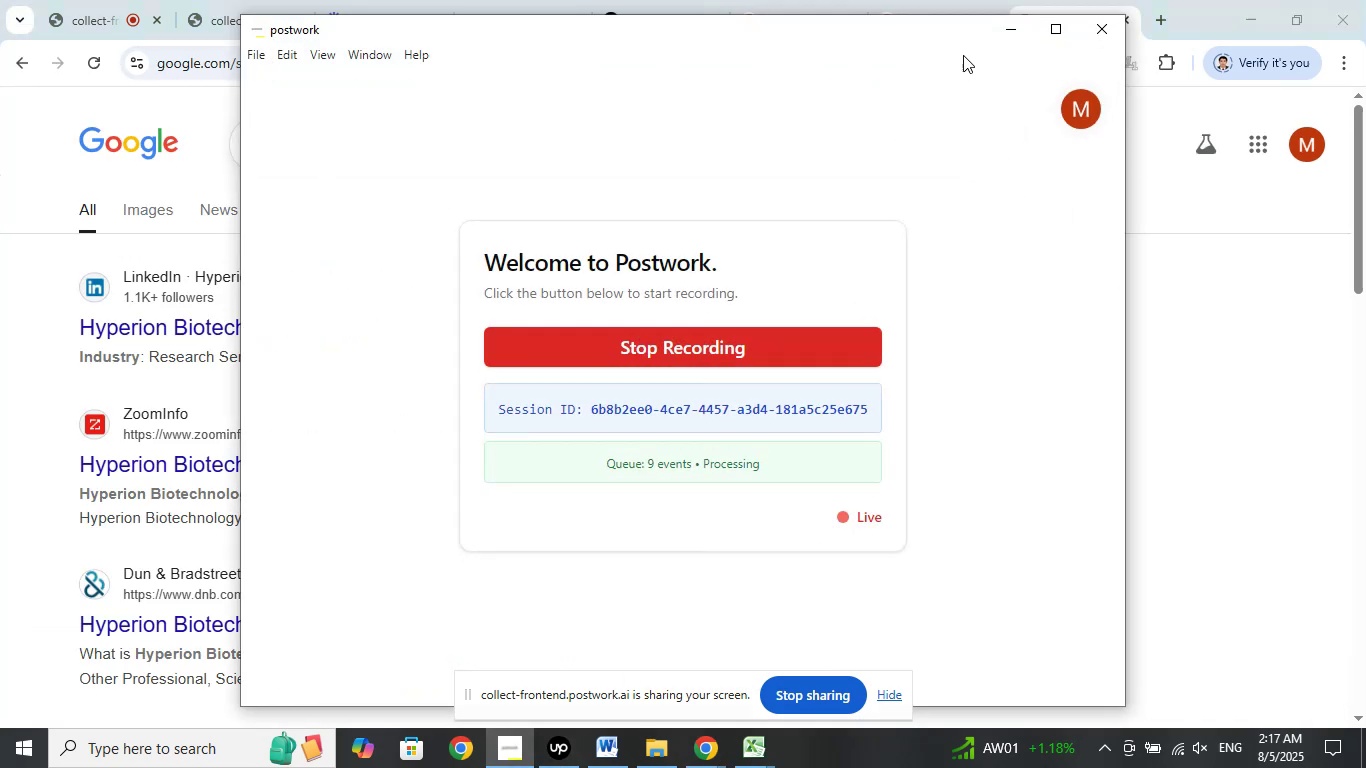 
left_click([1009, 32])
 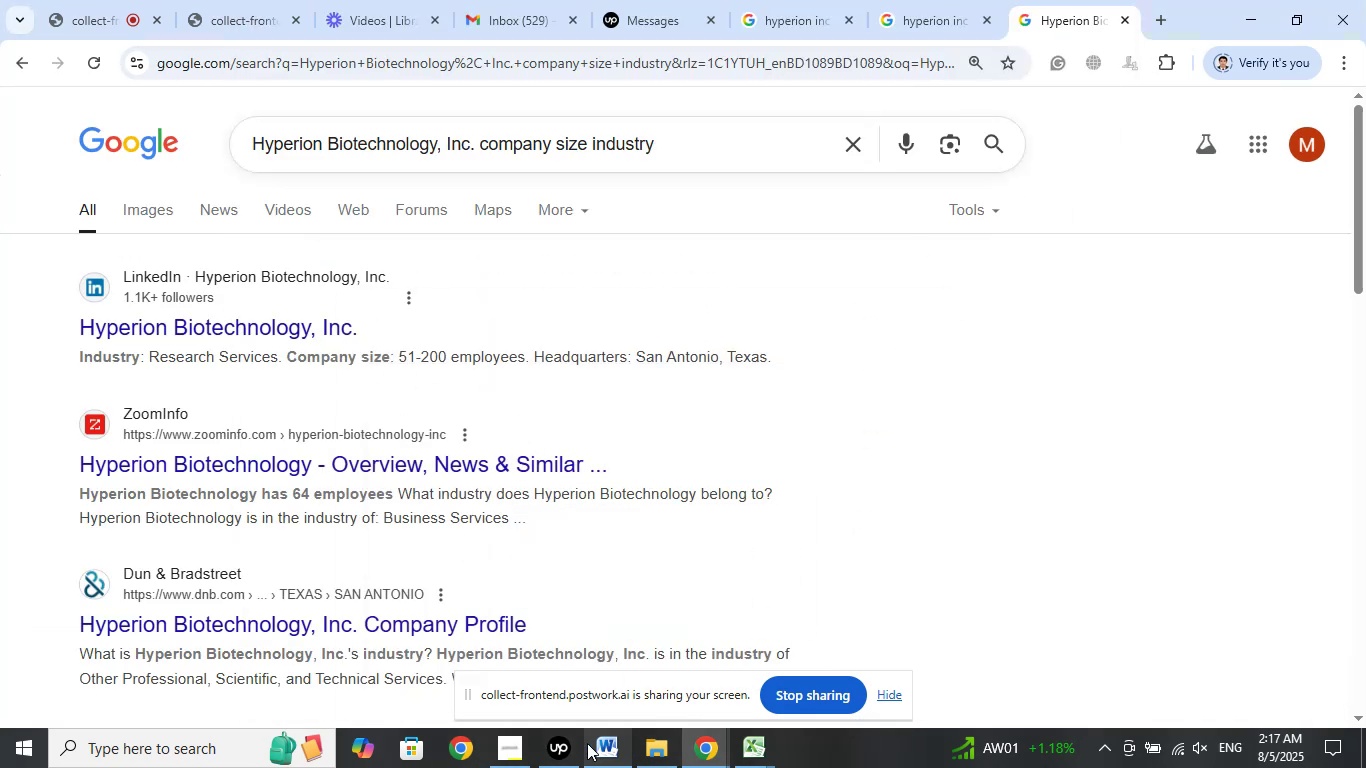 
left_click([566, 743])
 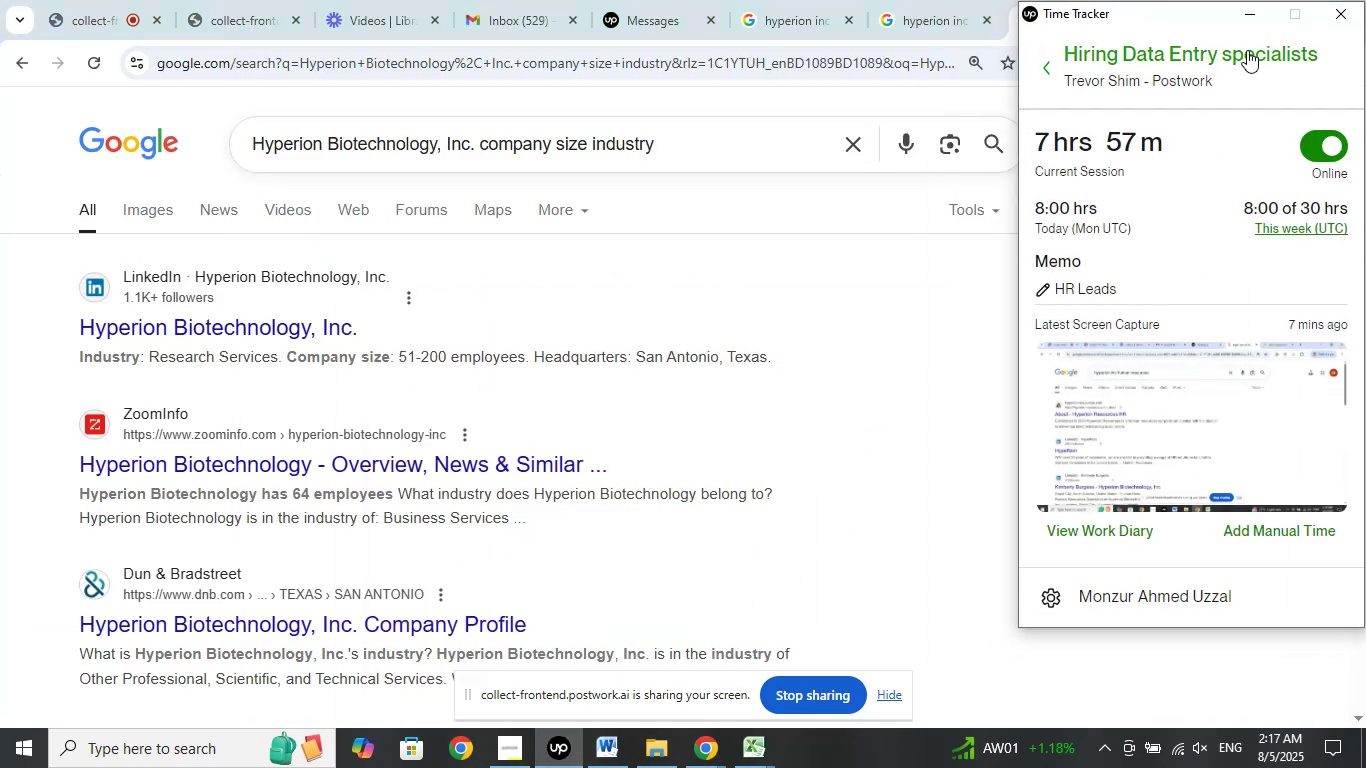 
left_click([1245, 15])
 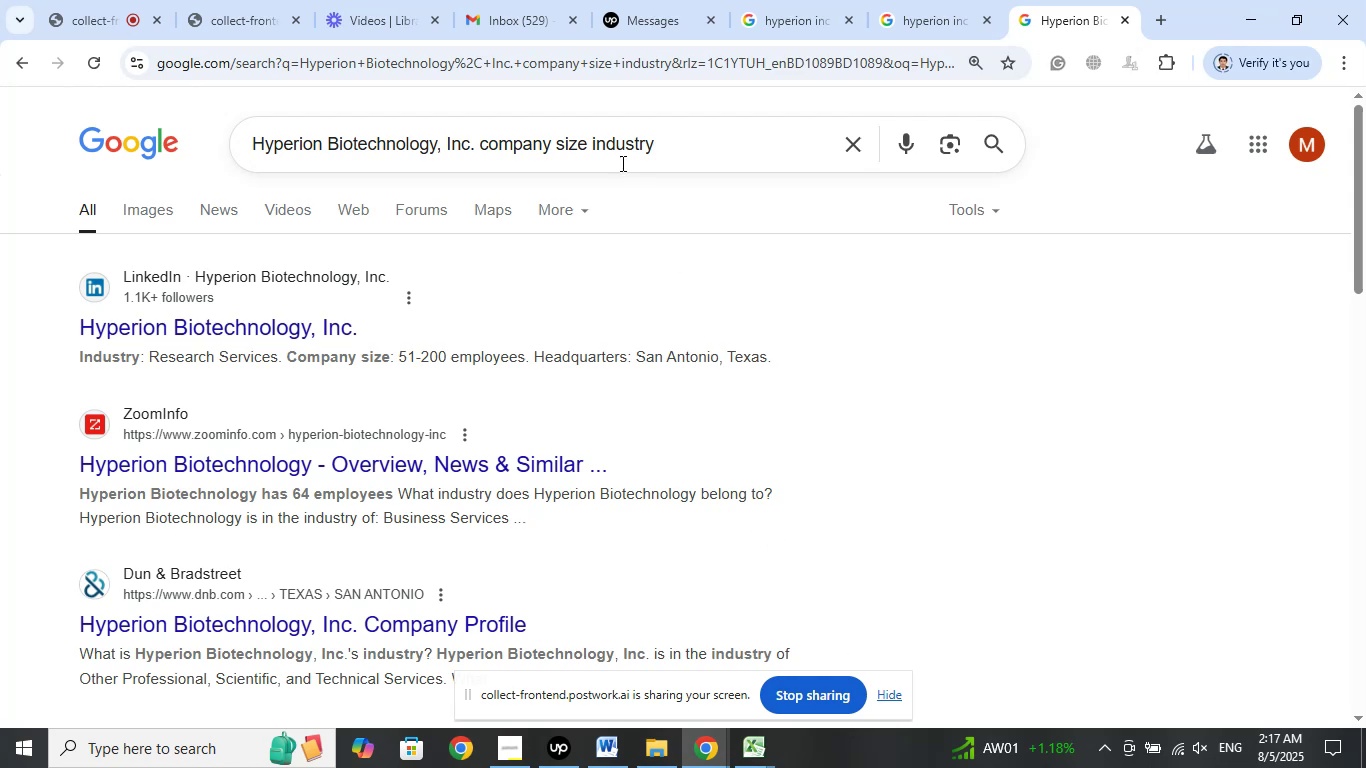 
left_click([638, 7])
 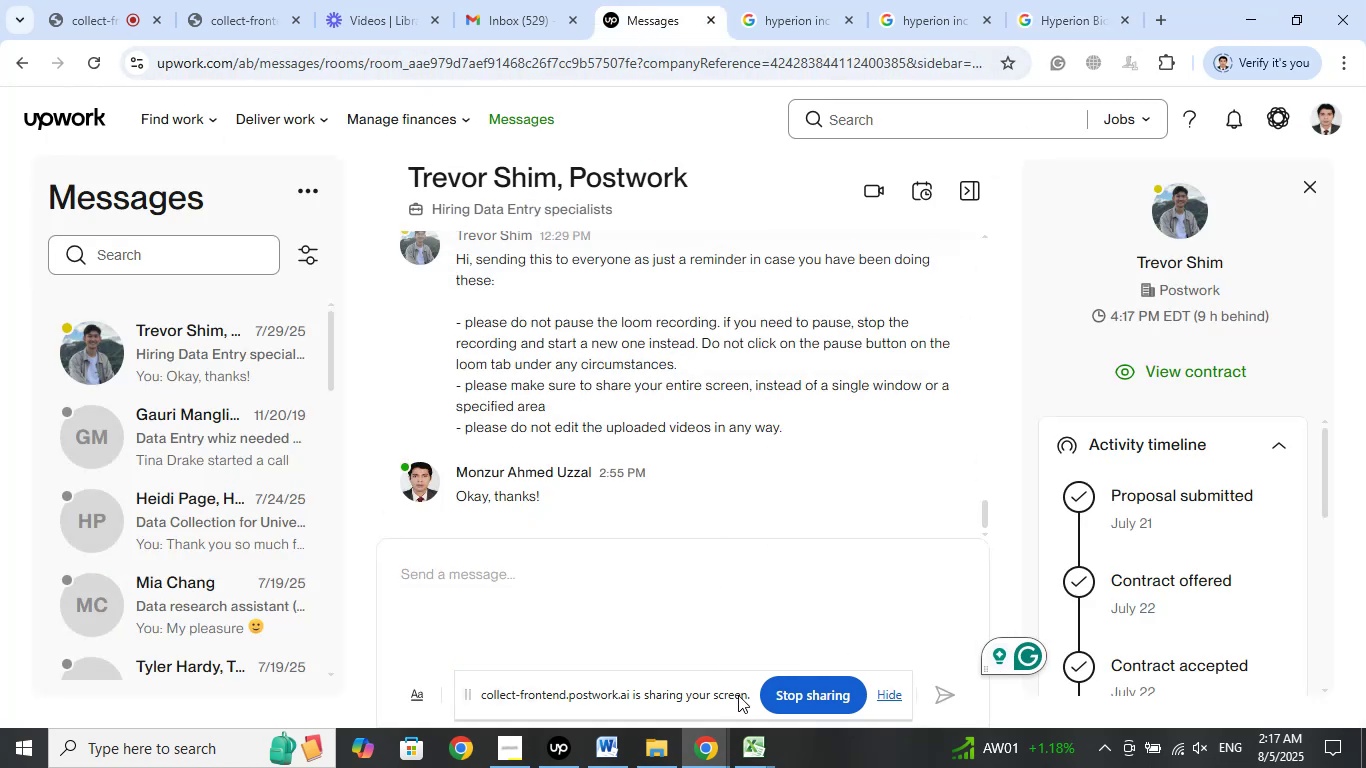 
mouse_move([783, 752])
 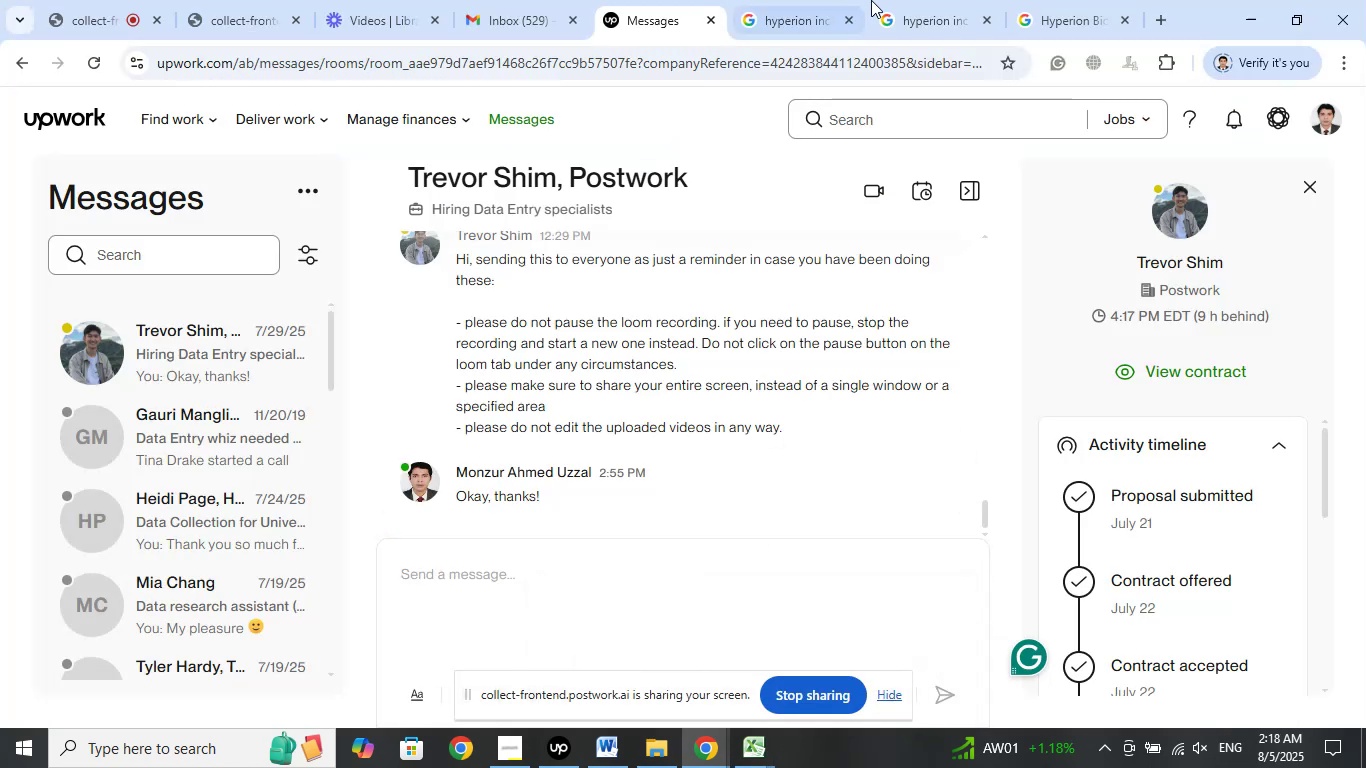 
left_click([788, 5])
 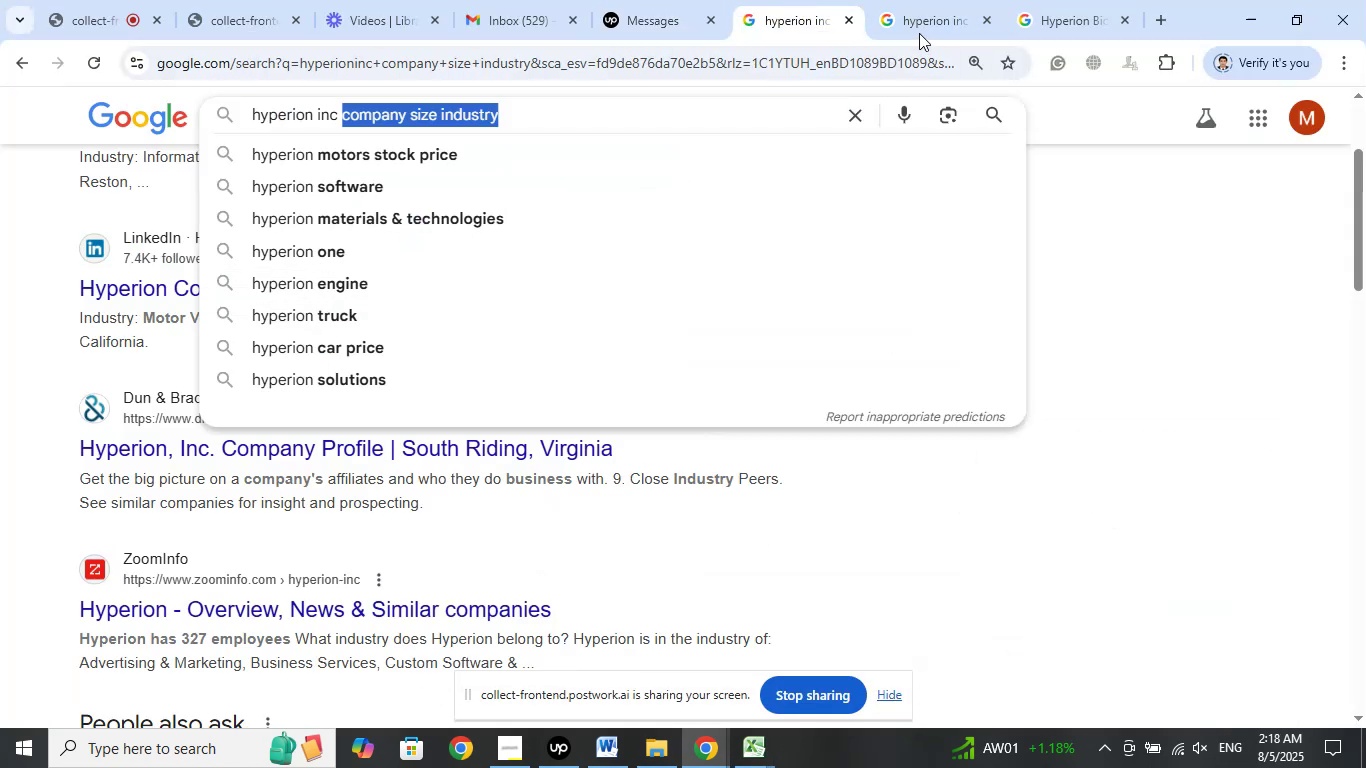 
left_click([923, 14])
 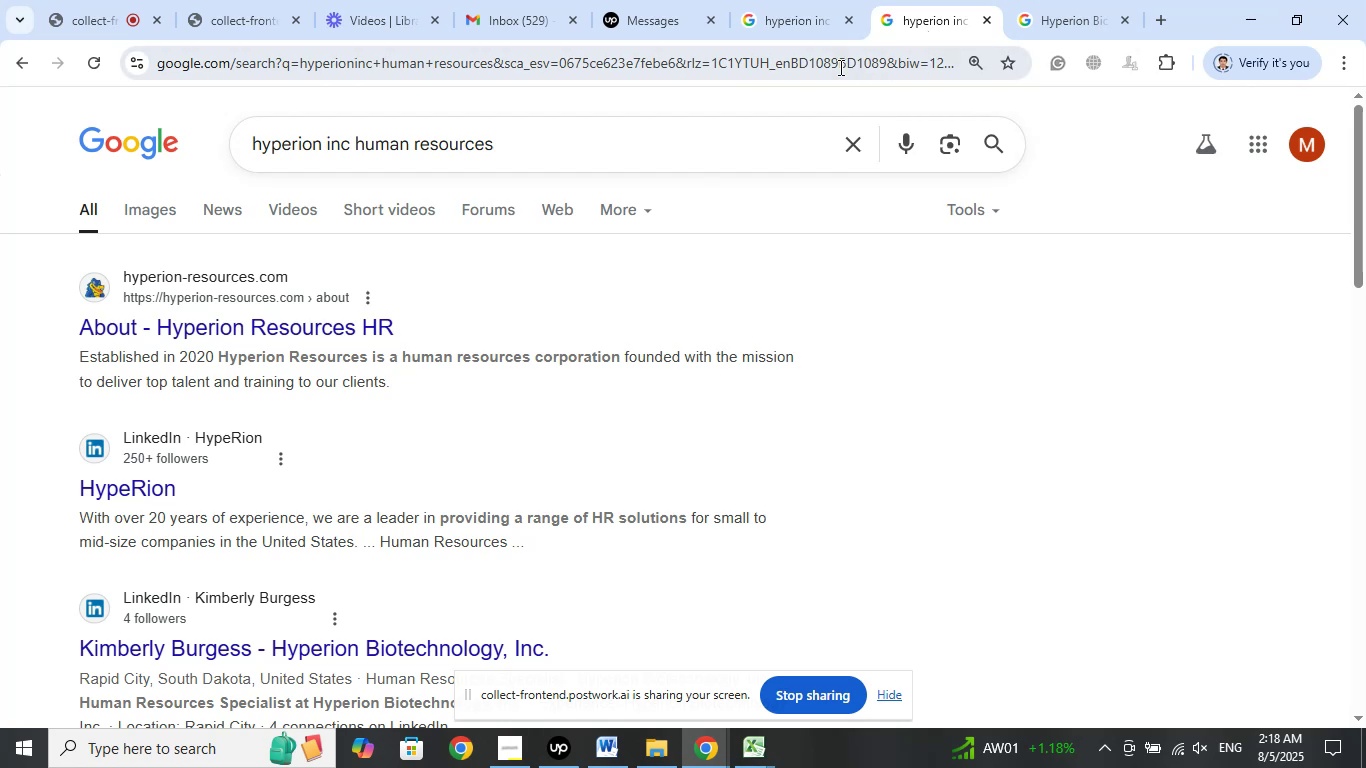 
left_click([811, 9])
 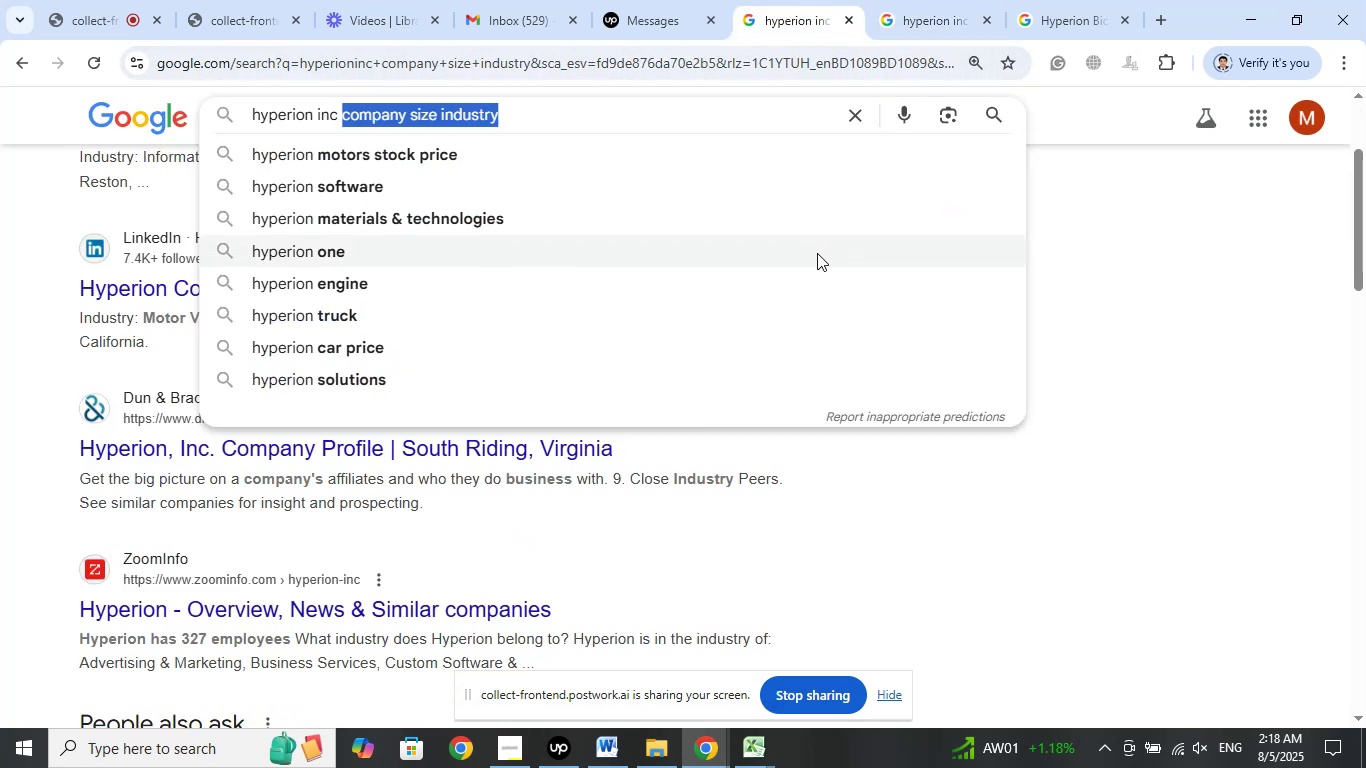 
wait(8.15)
 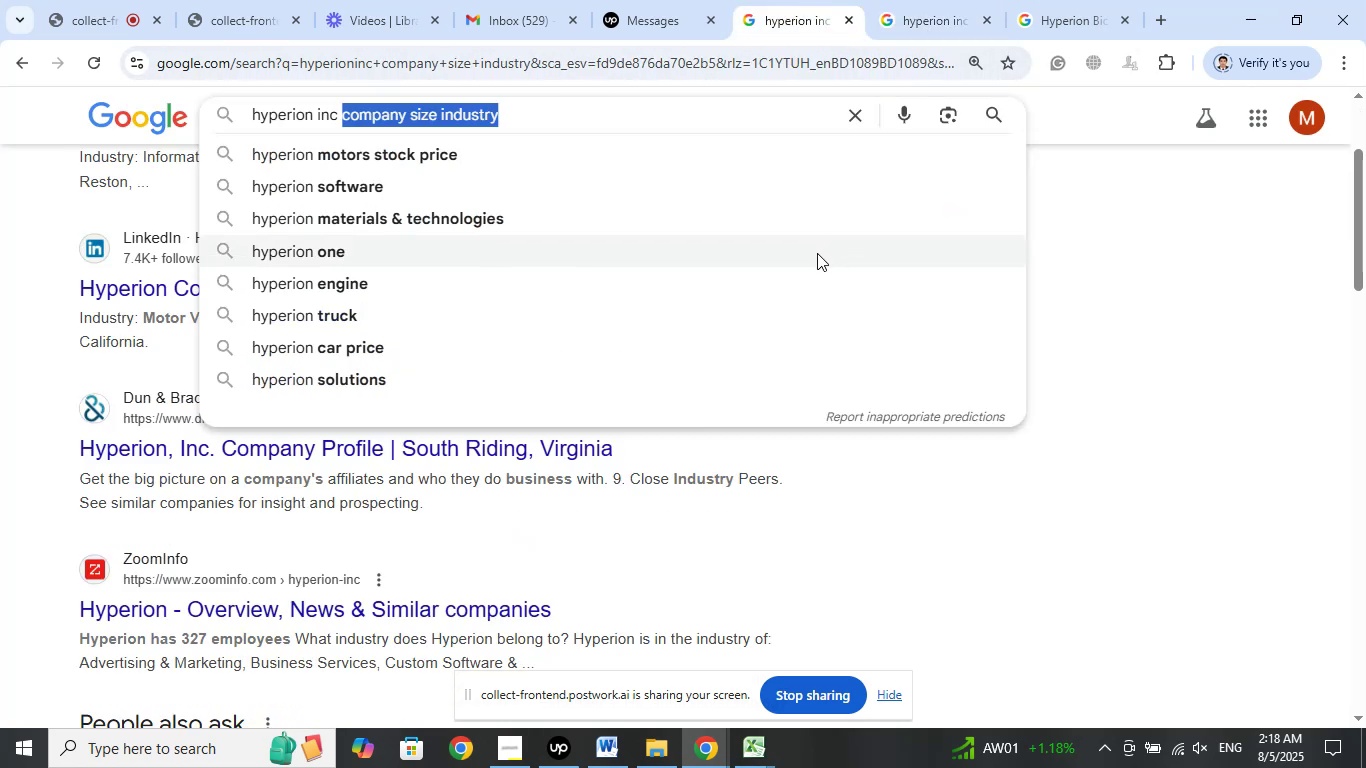 
left_click([942, 25])
 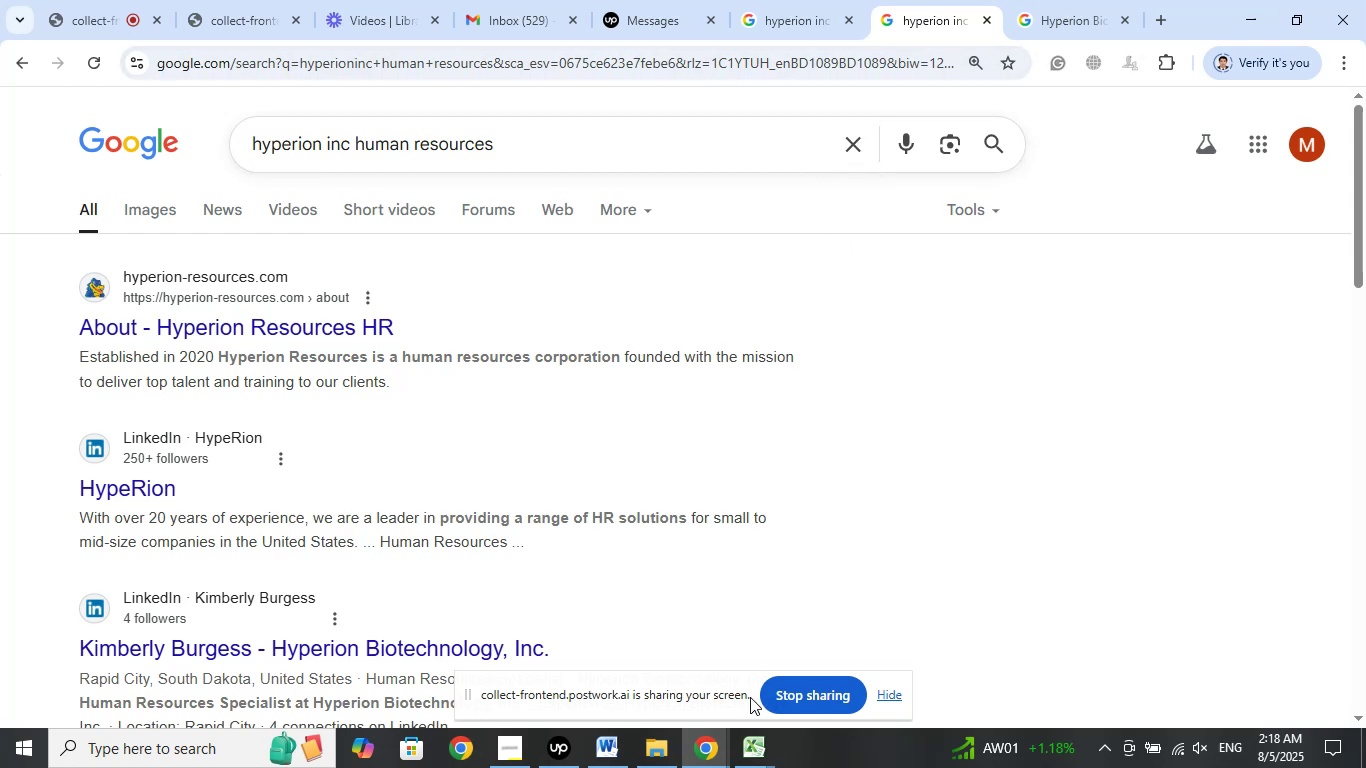 
wait(6.08)
 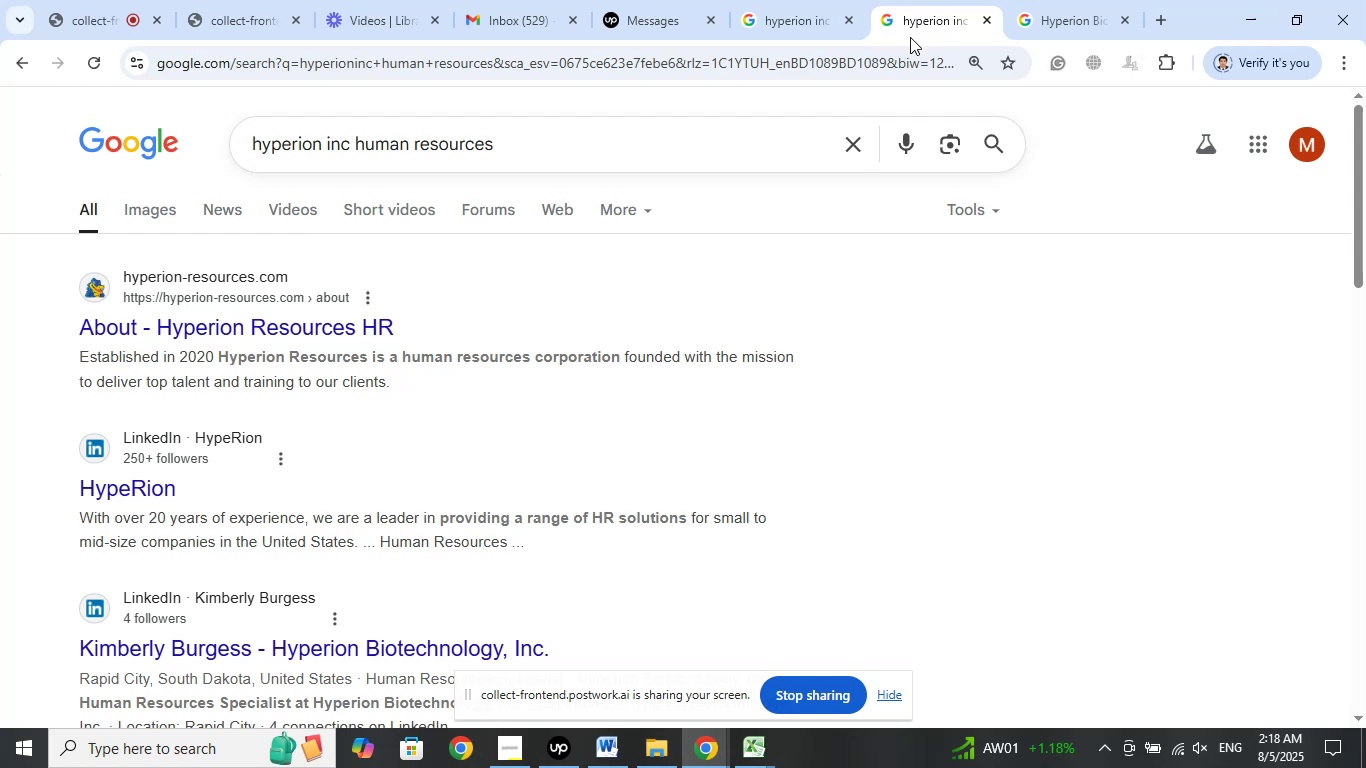 
left_click([610, 742])
 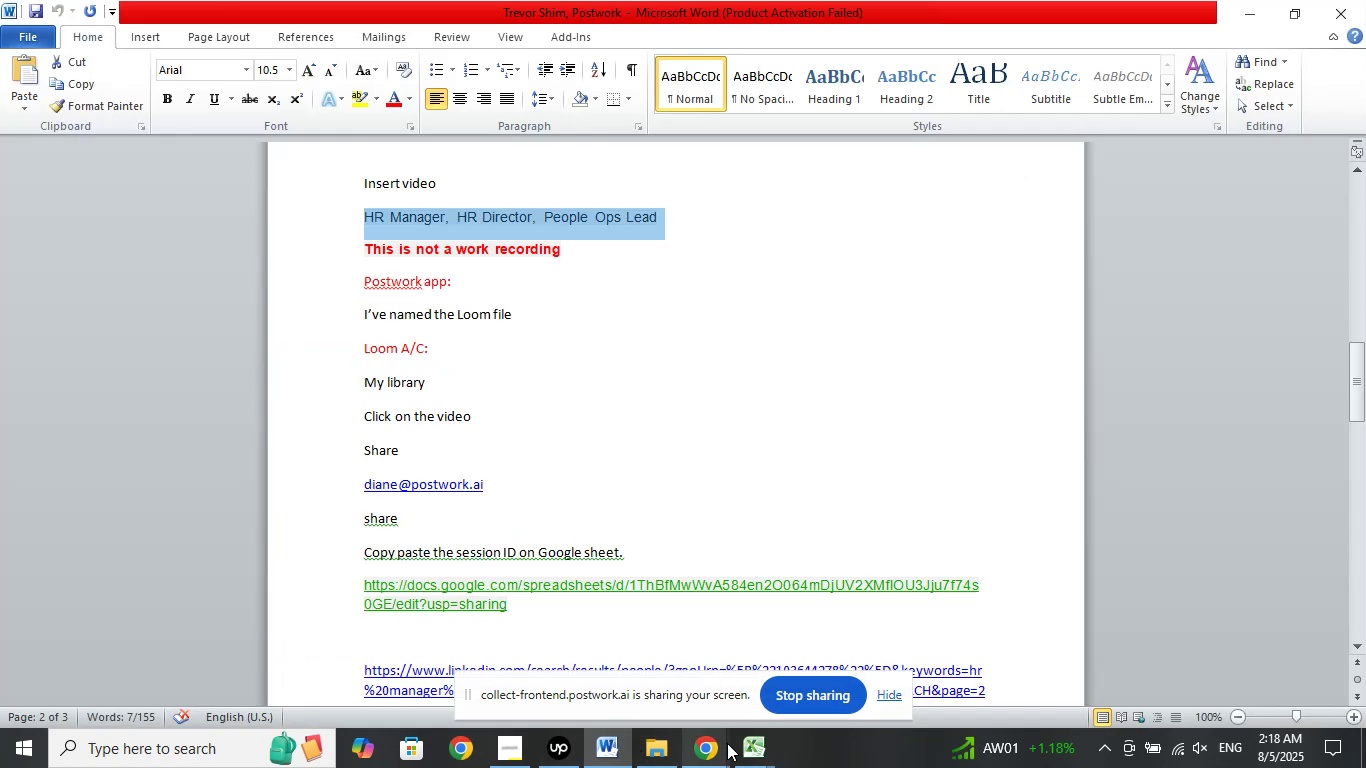 
left_click([706, 743])
 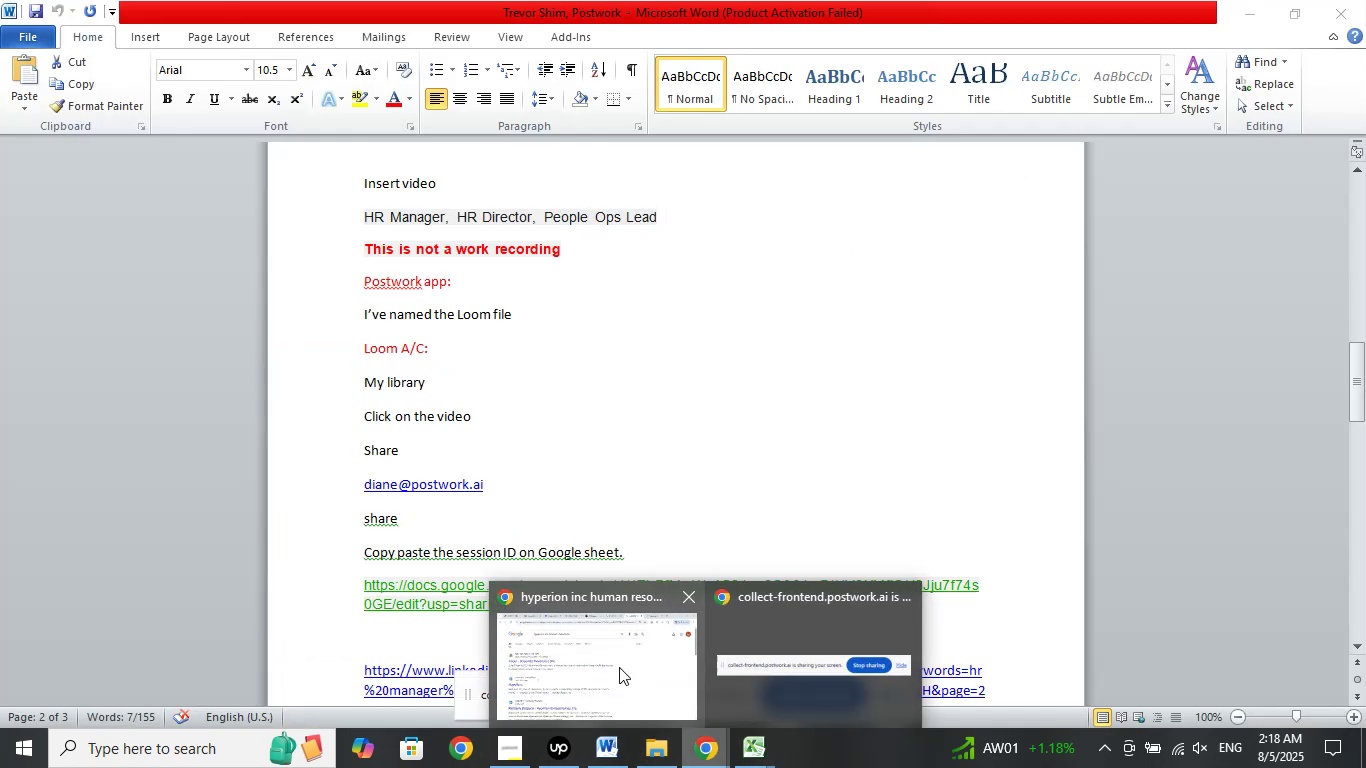 
left_click([618, 666])
 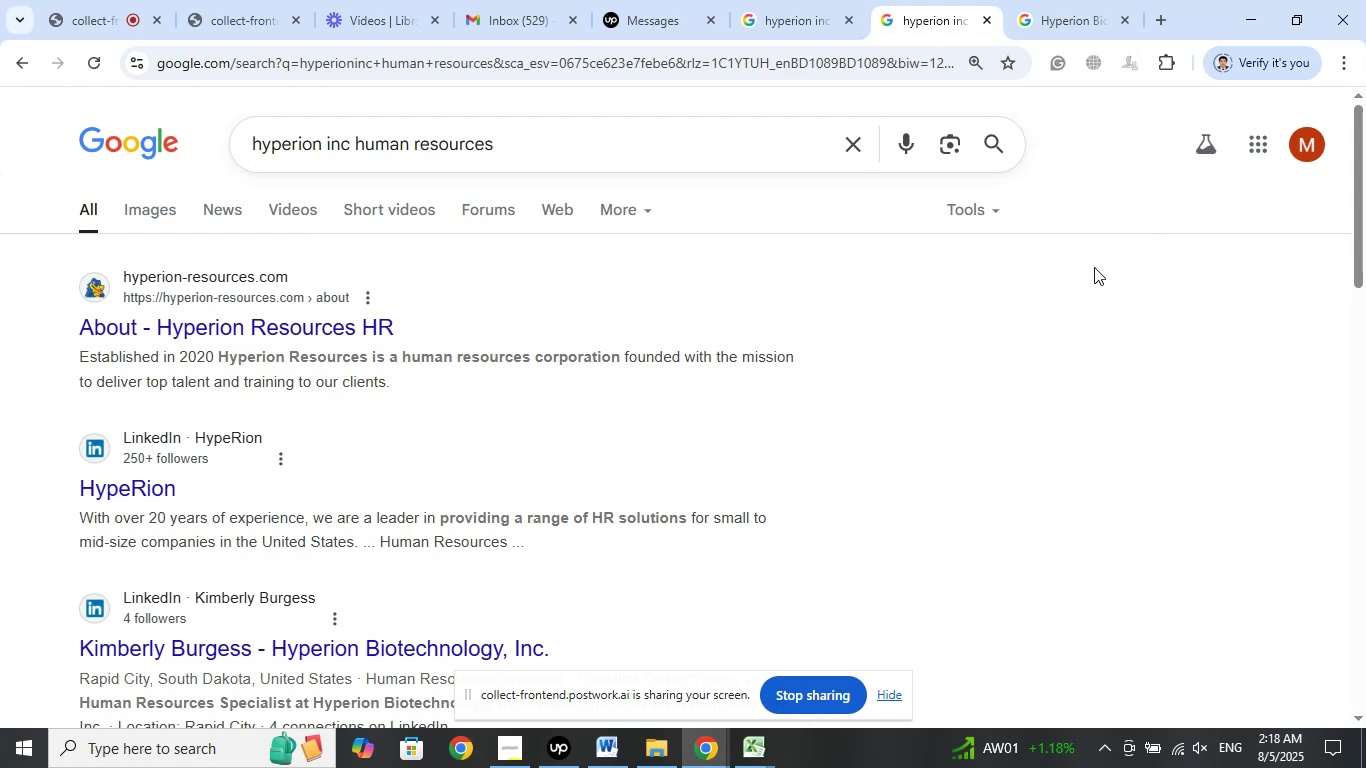 
left_click([749, 753])
 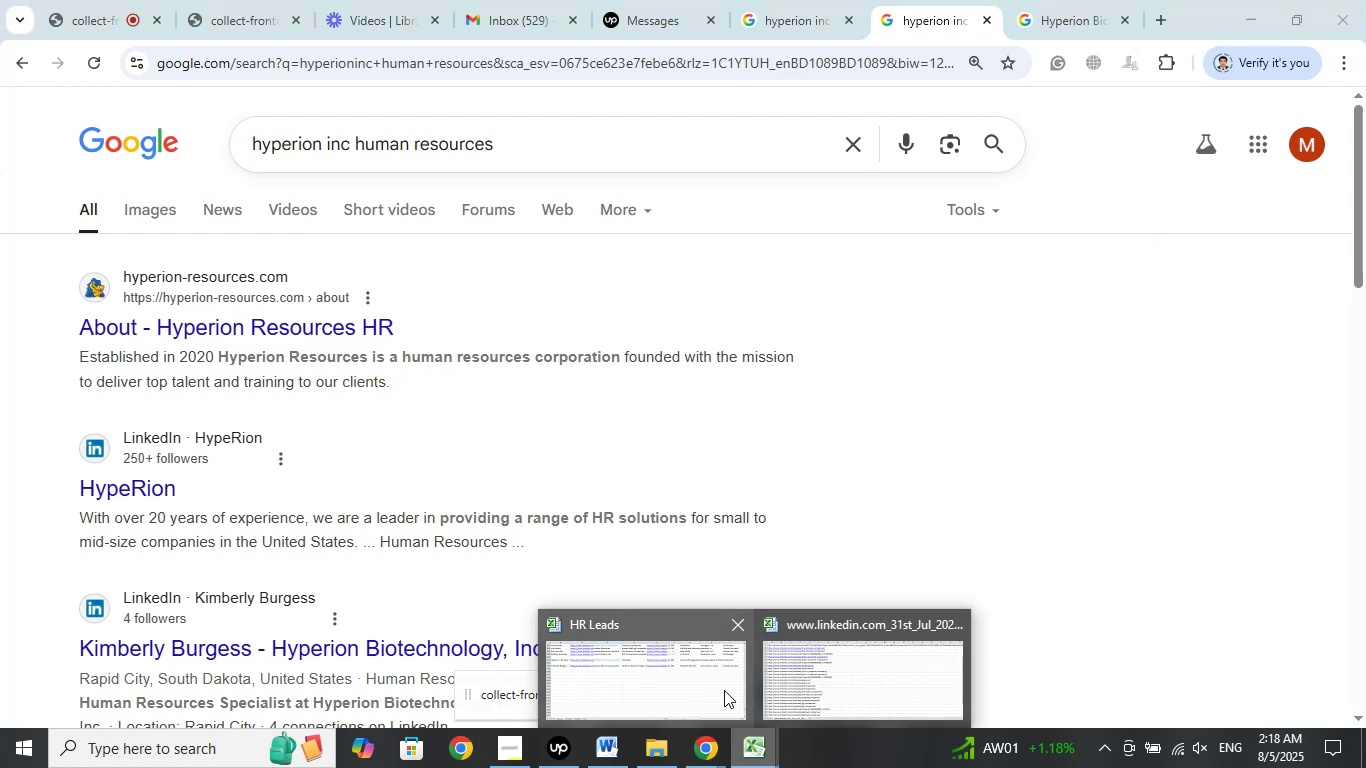 
left_click([663, 681])
 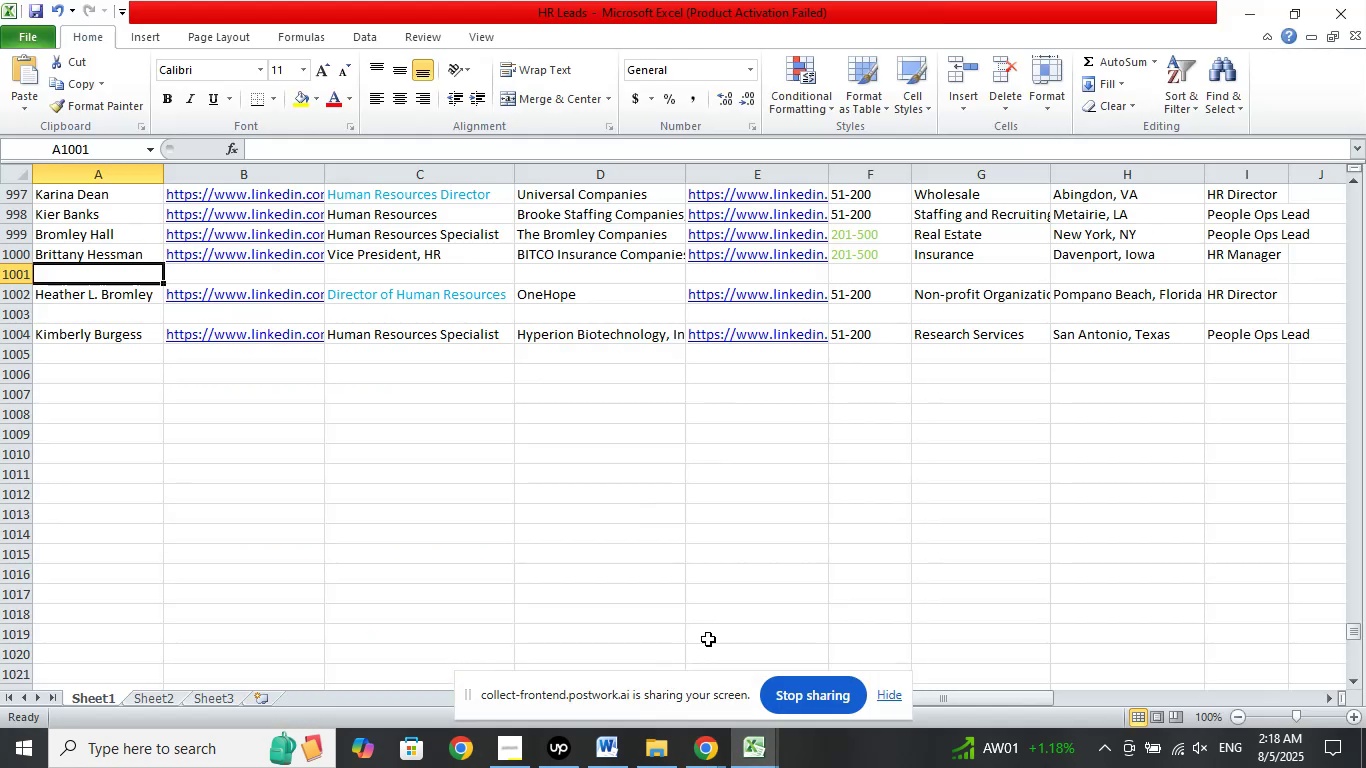 
left_click([712, 751])
 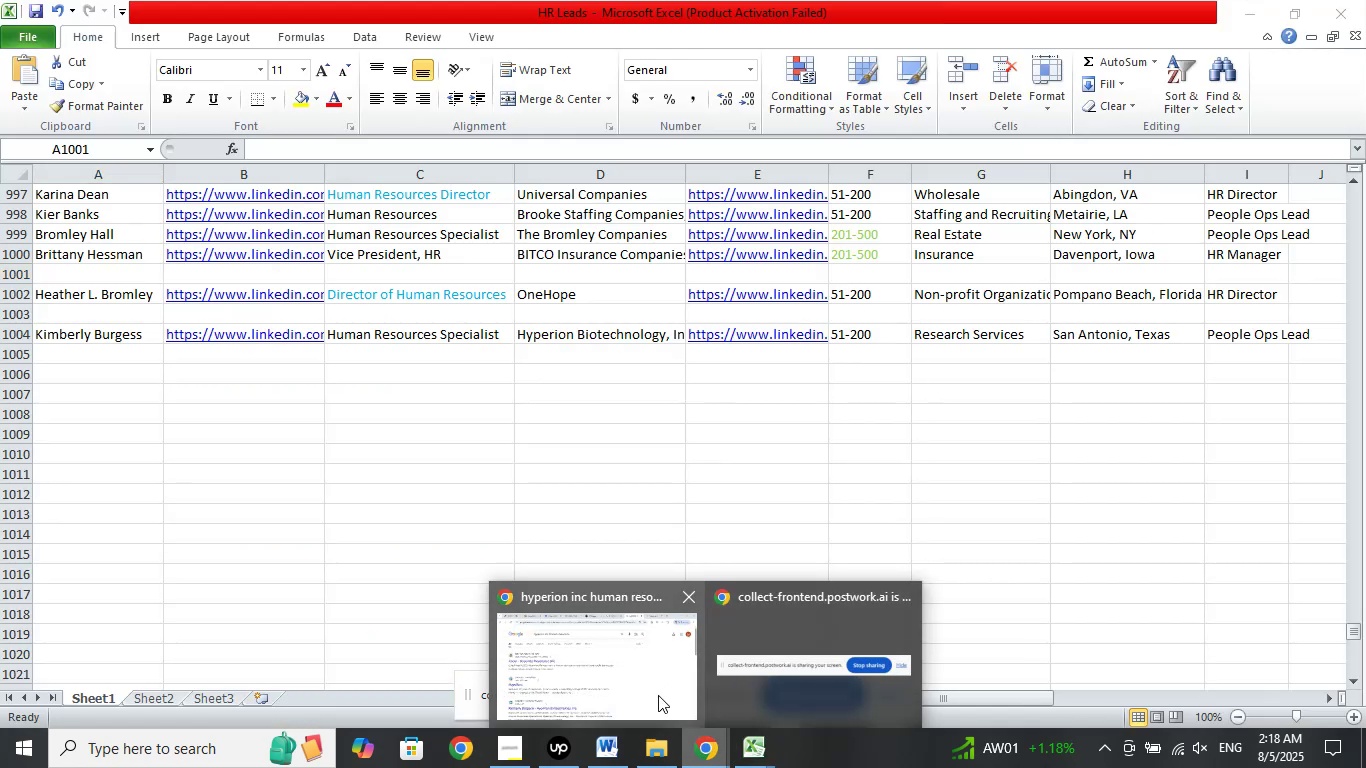 
left_click([643, 684])
 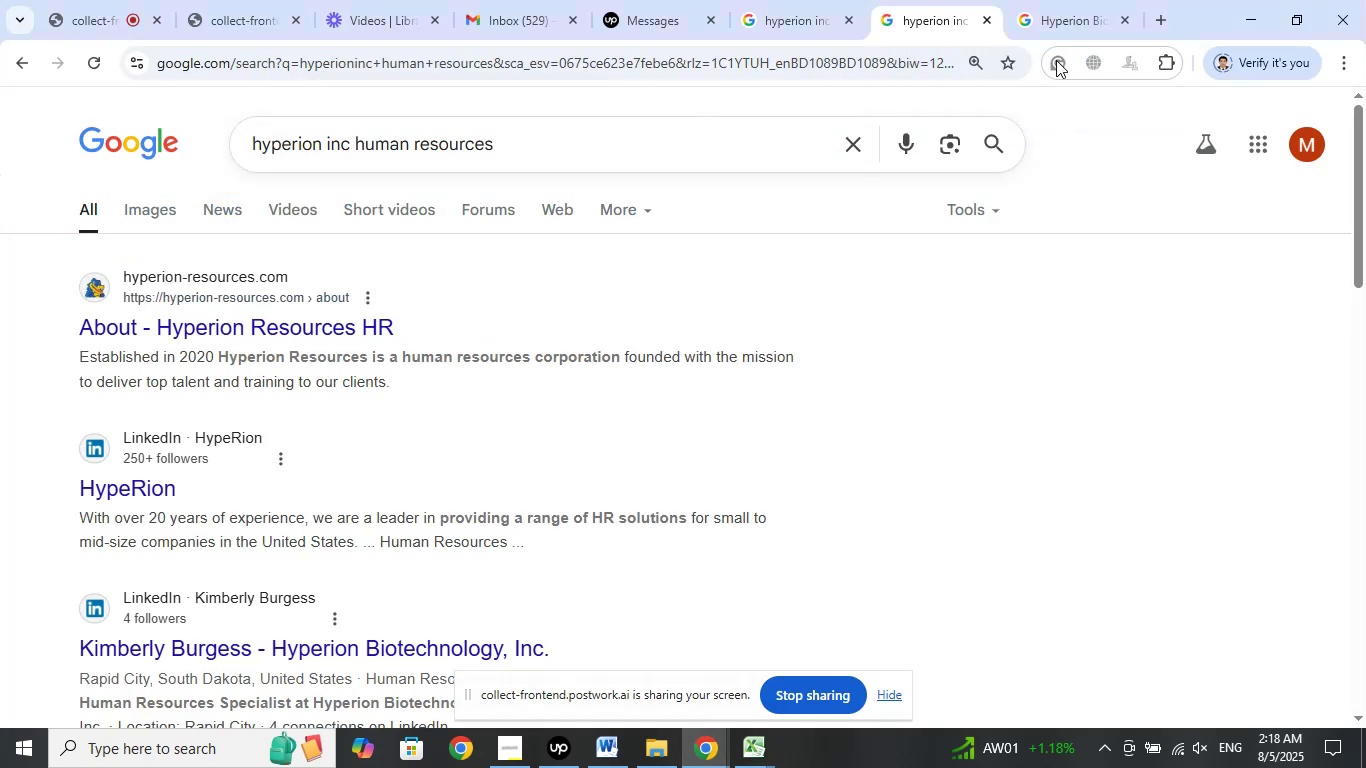 
left_click([1059, 19])
 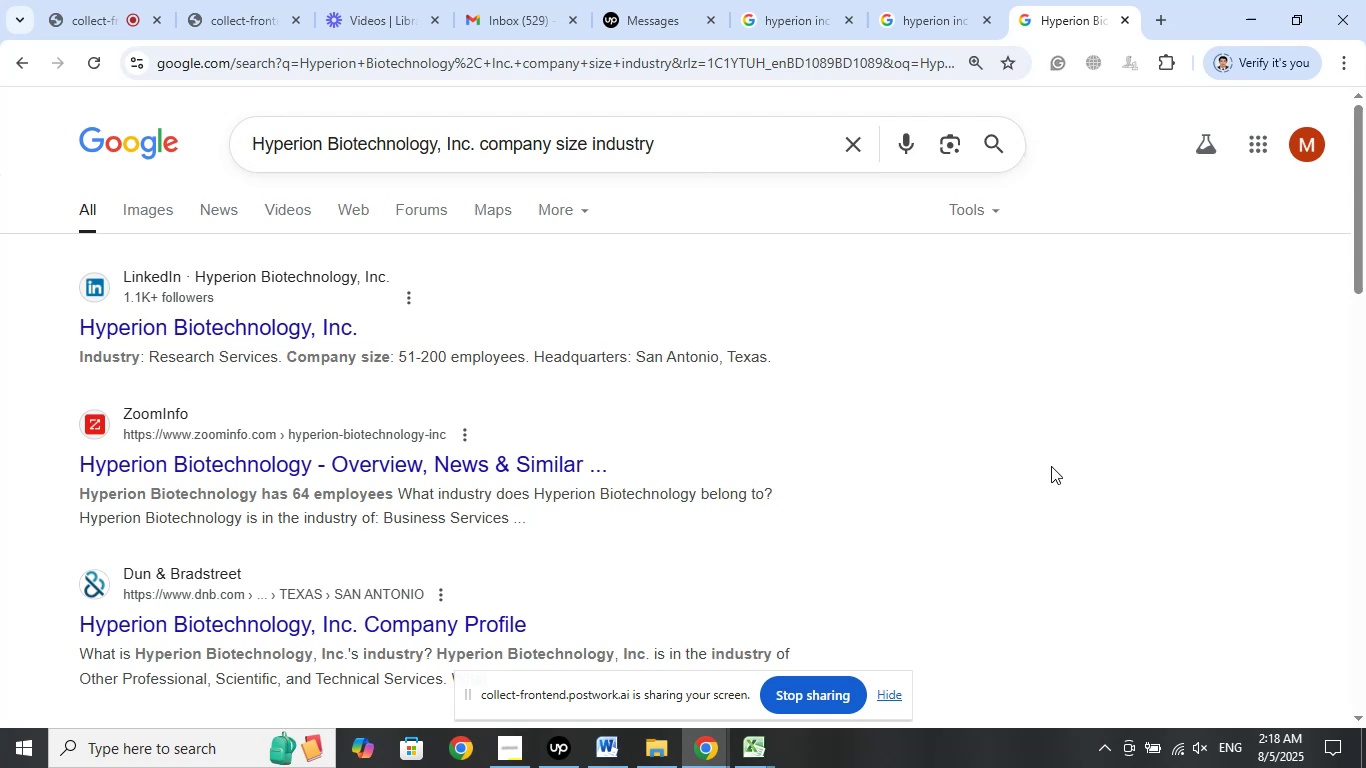 
left_click([991, 423])
 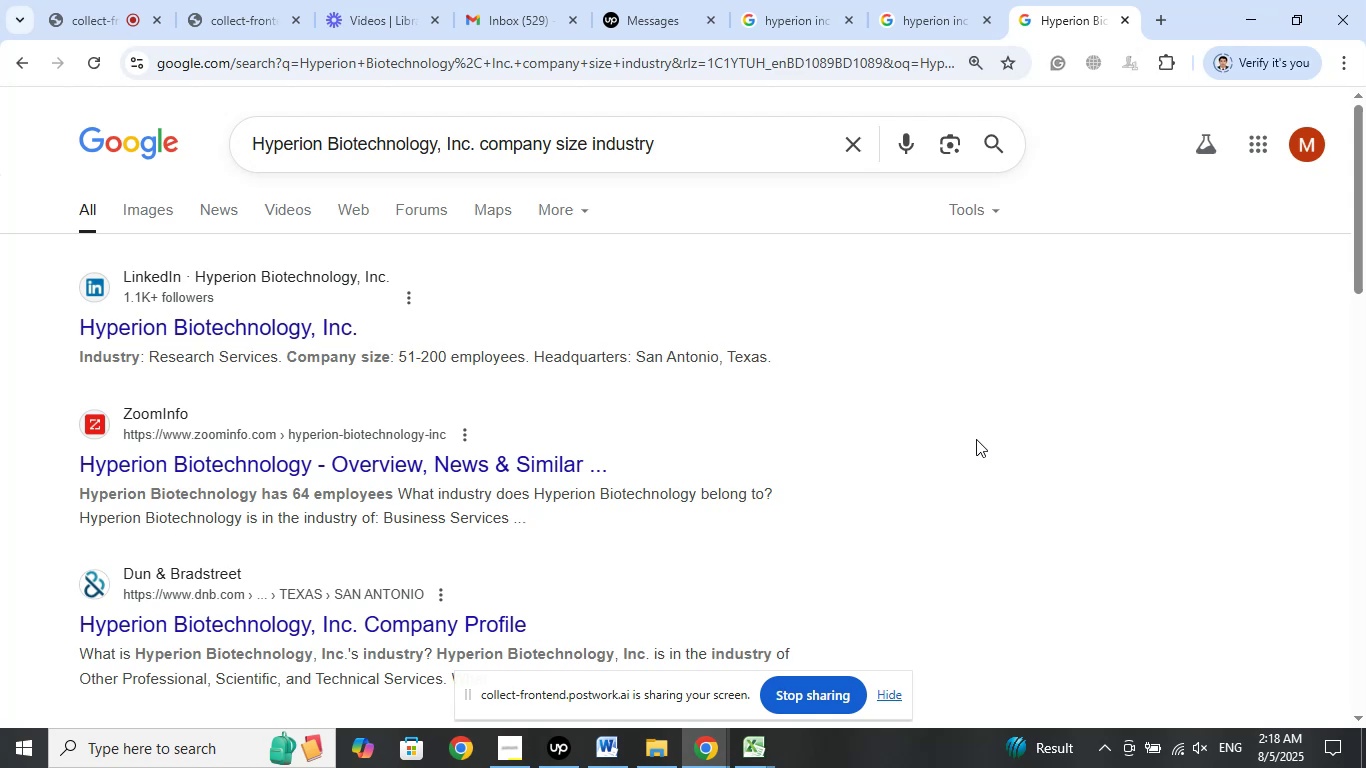 
wait(18.06)
 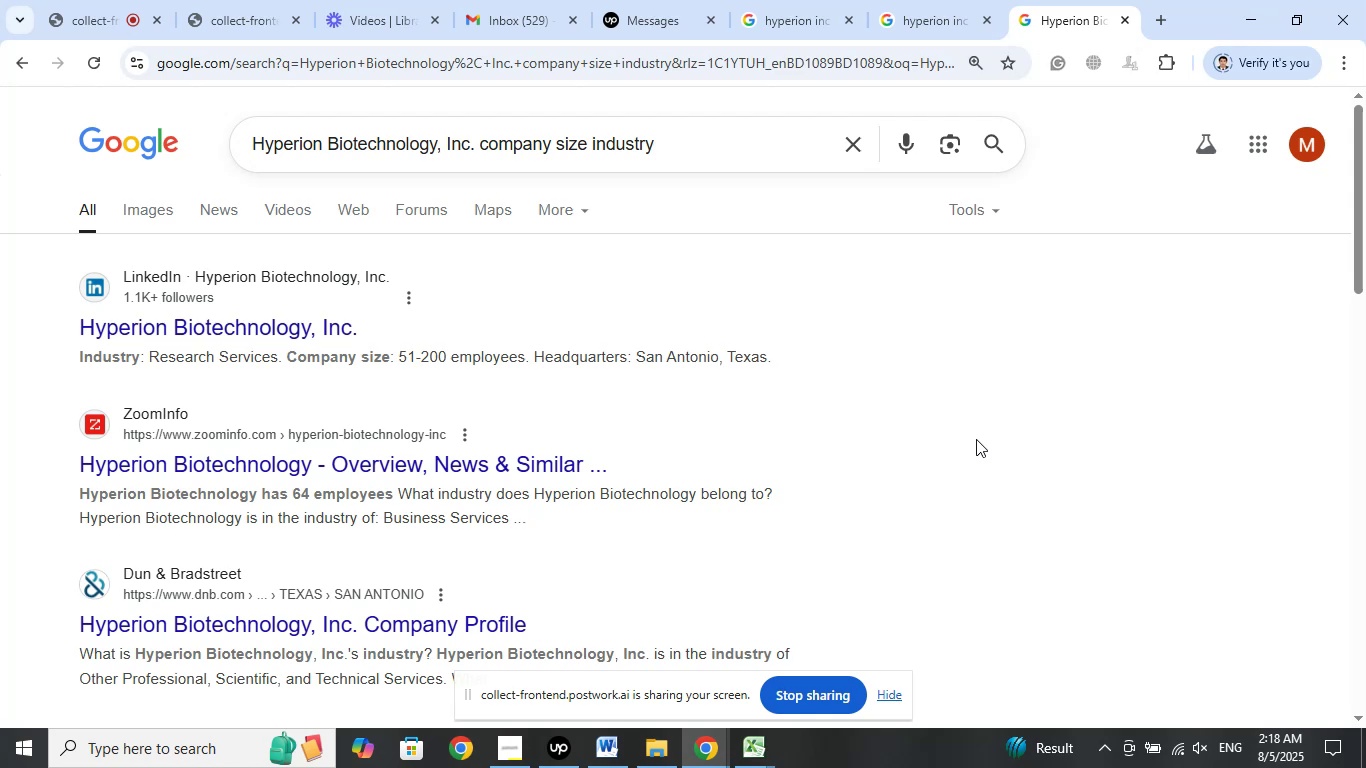 
double_click([1002, 505])
 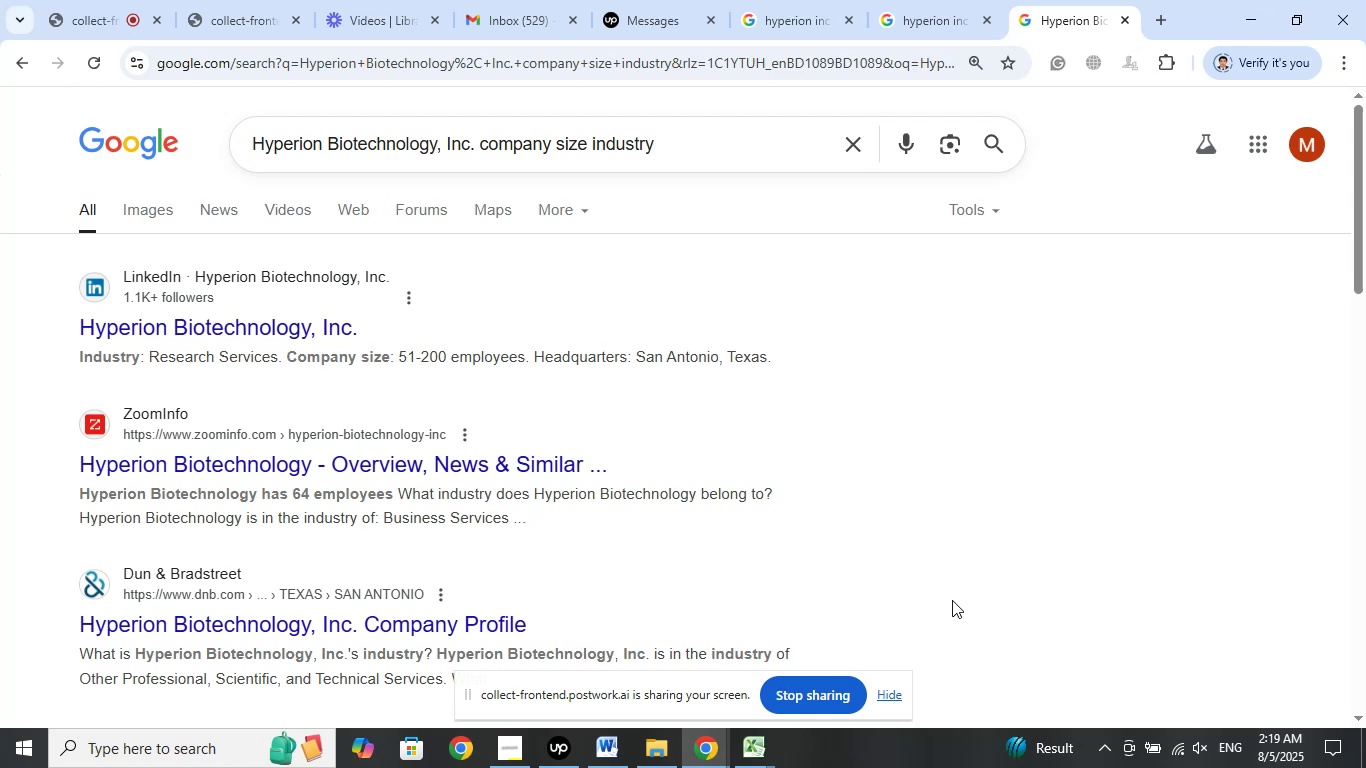 
wait(19.7)
 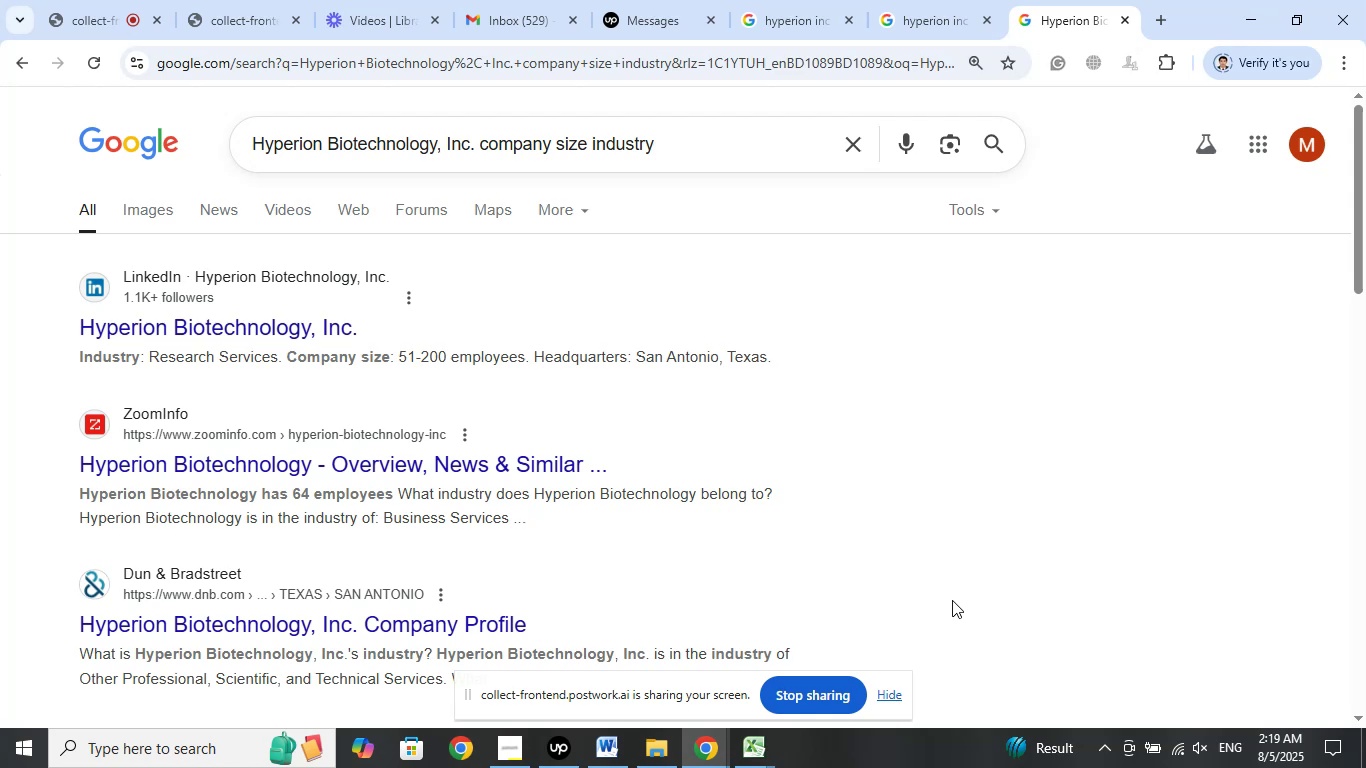 
double_click([985, 515])
 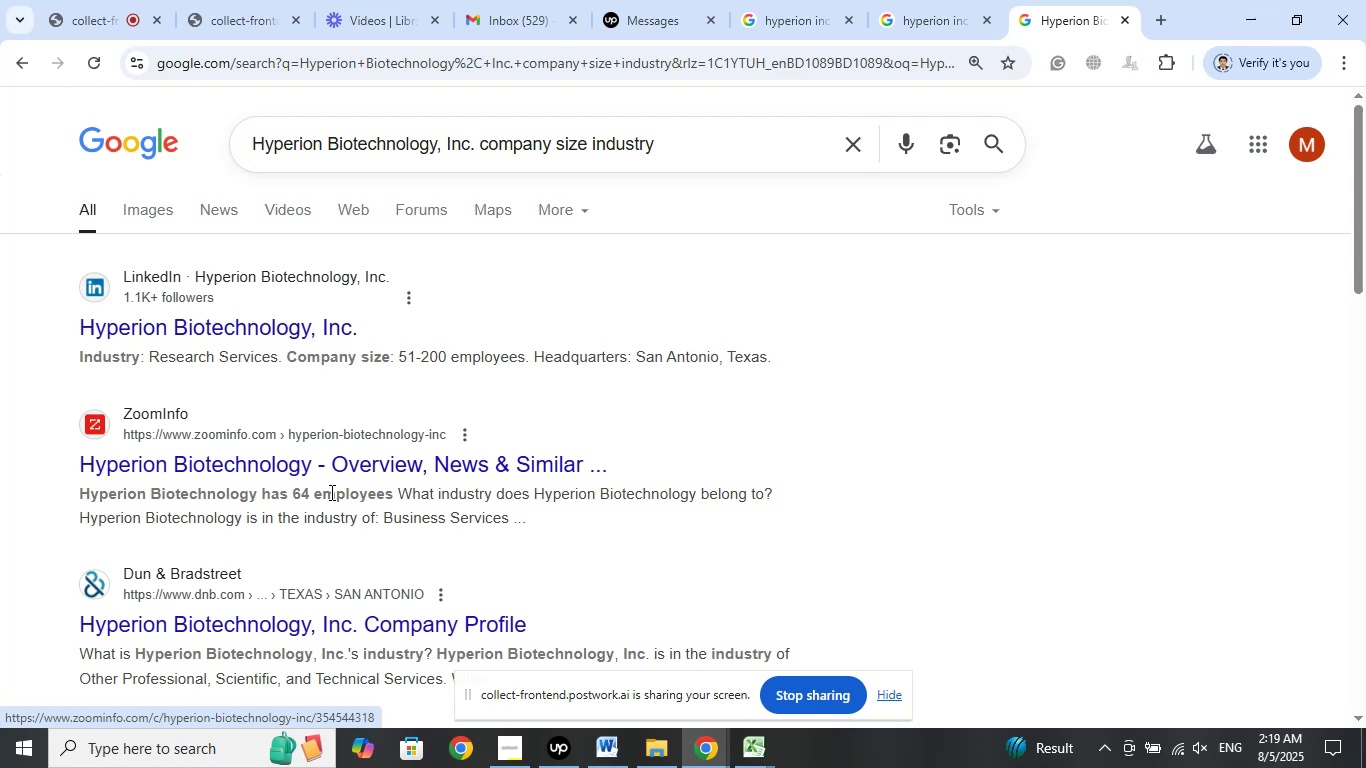 
left_click_drag(start_coordinate=[312, 502], to_coordinate=[584, 532])
 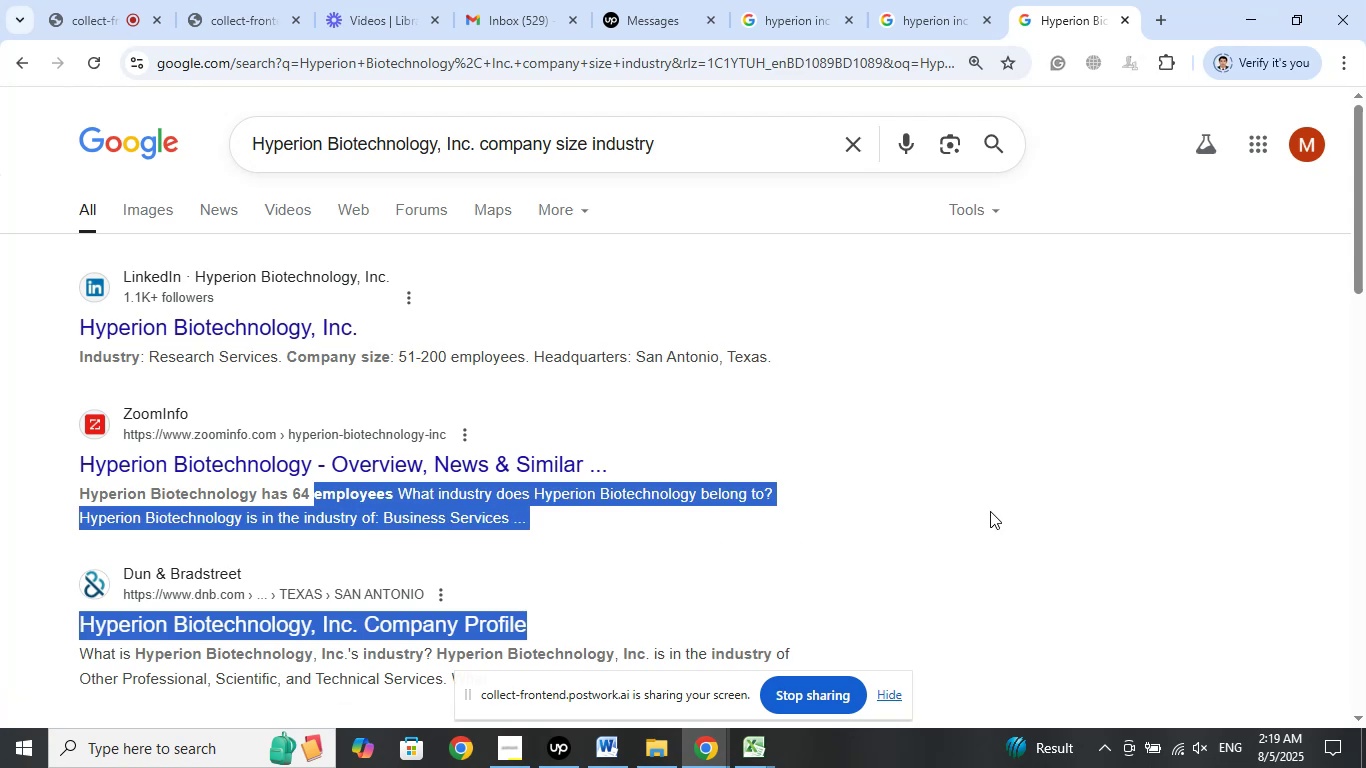 
left_click([990, 511])
 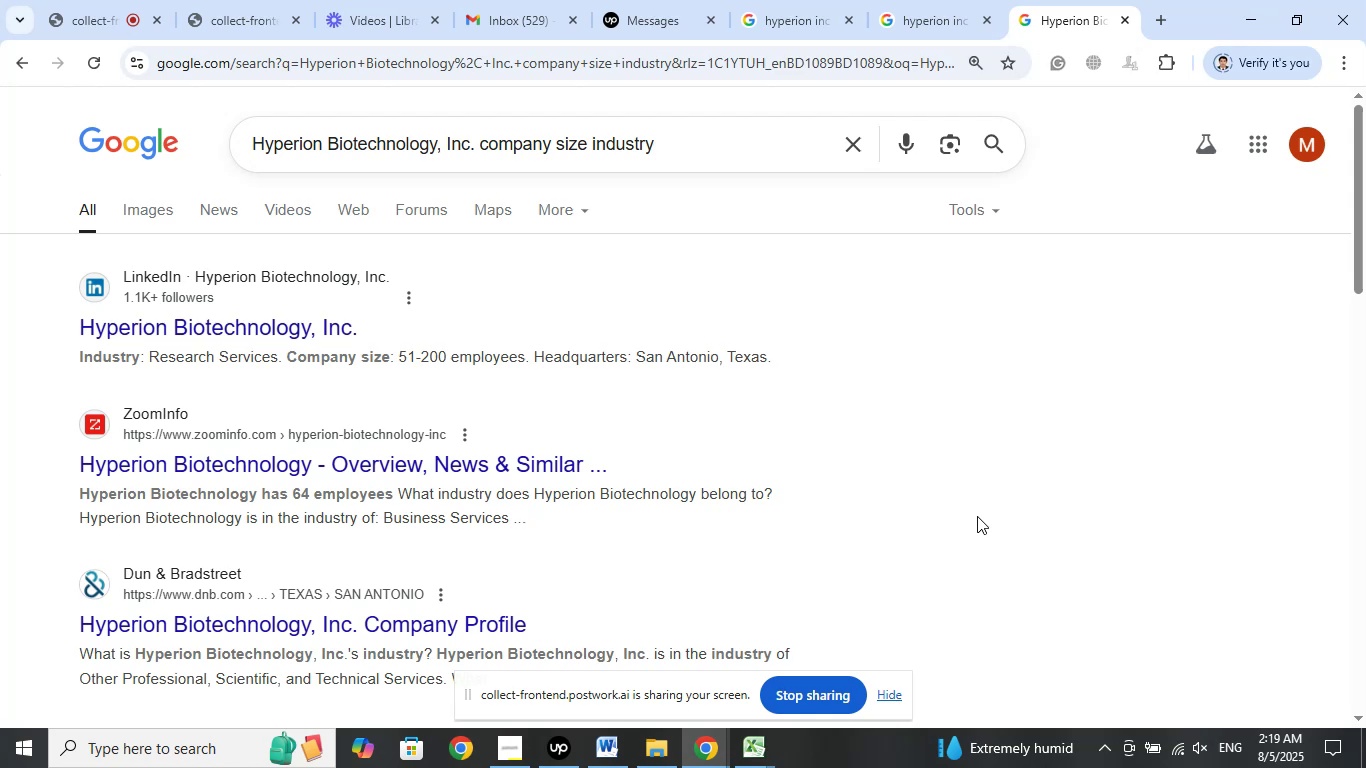 
wait(41.06)
 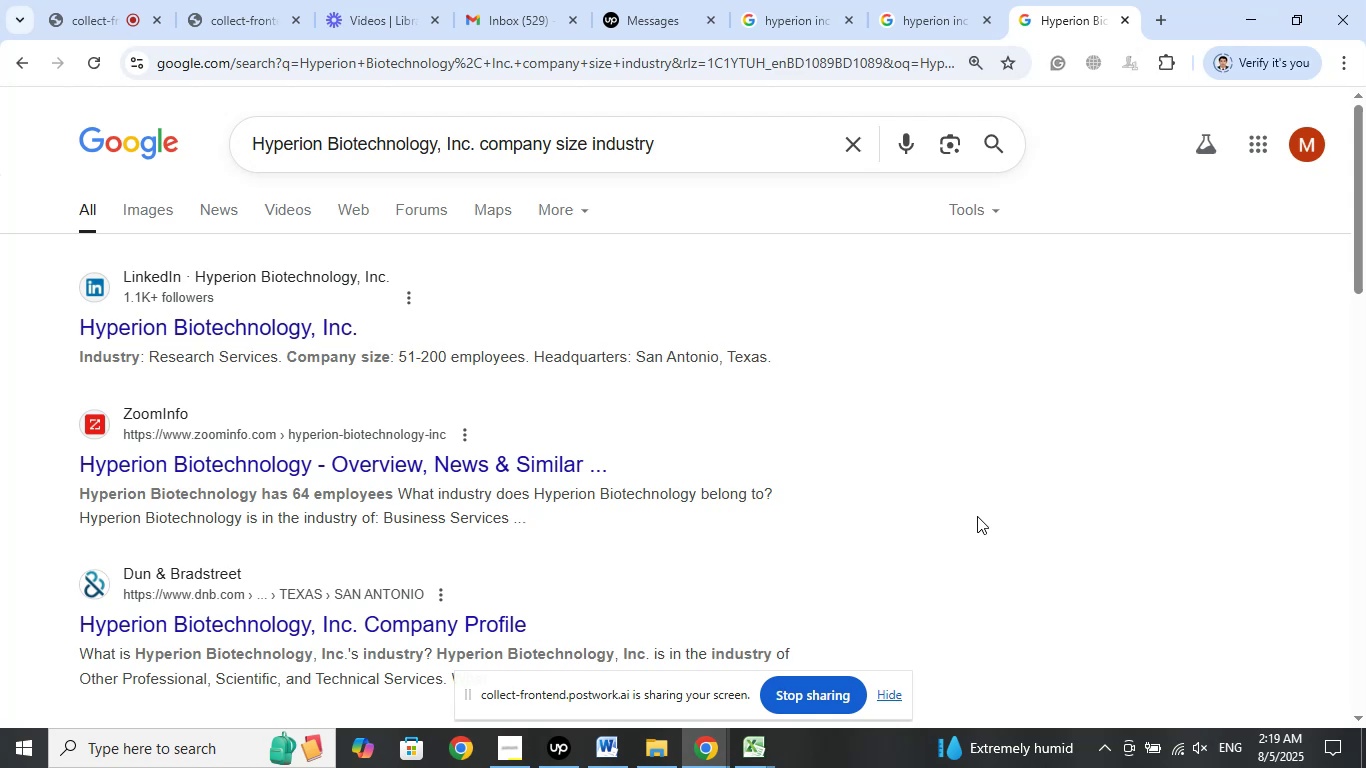 
double_click([853, 475])
 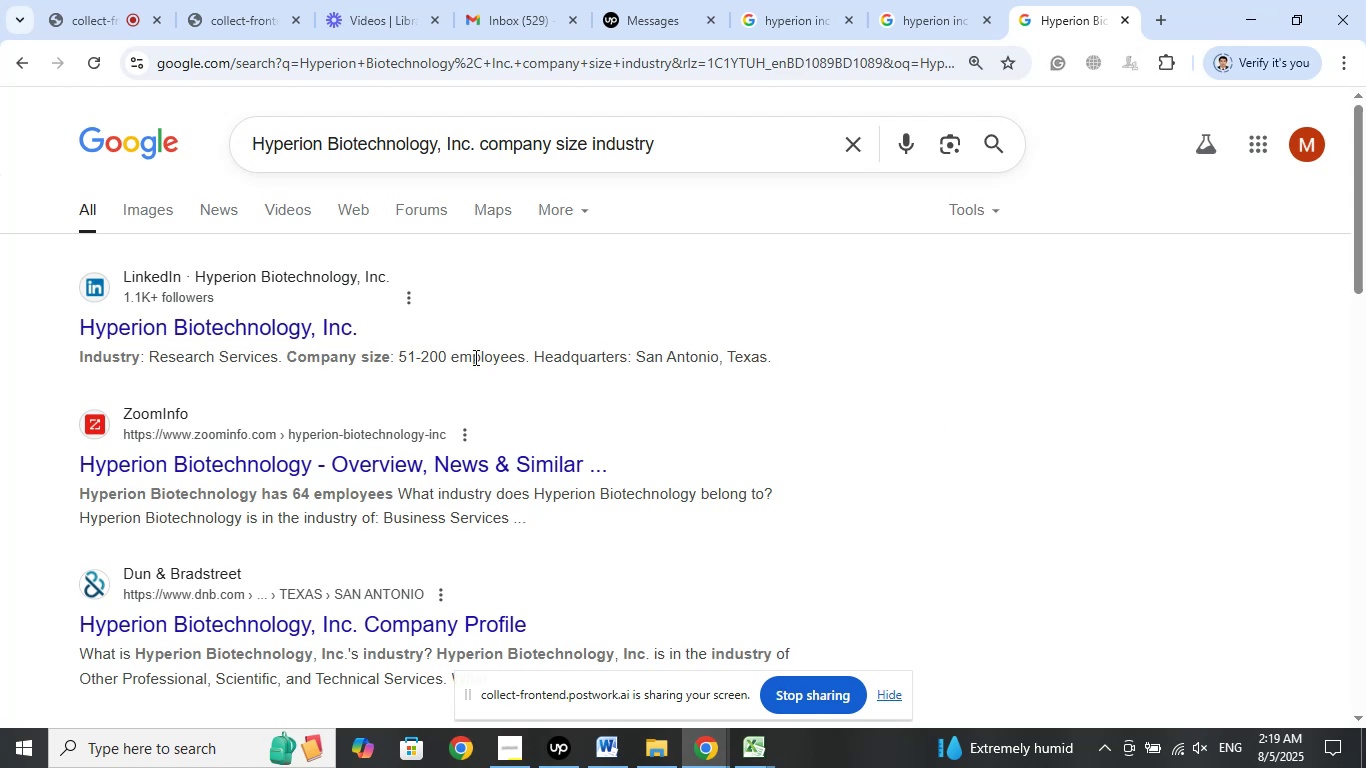 
left_click([479, 345])
 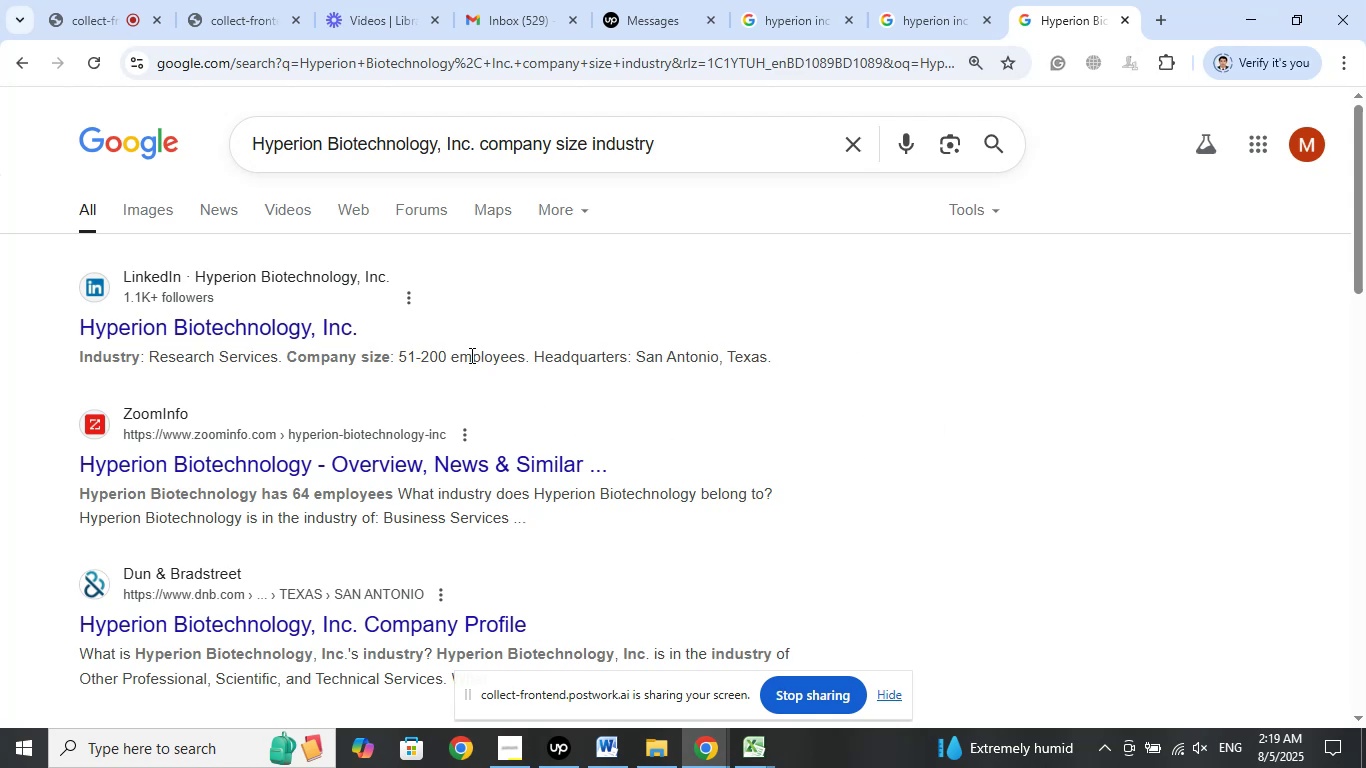 
left_click_drag(start_coordinate=[470, 355], to_coordinate=[753, 375])
 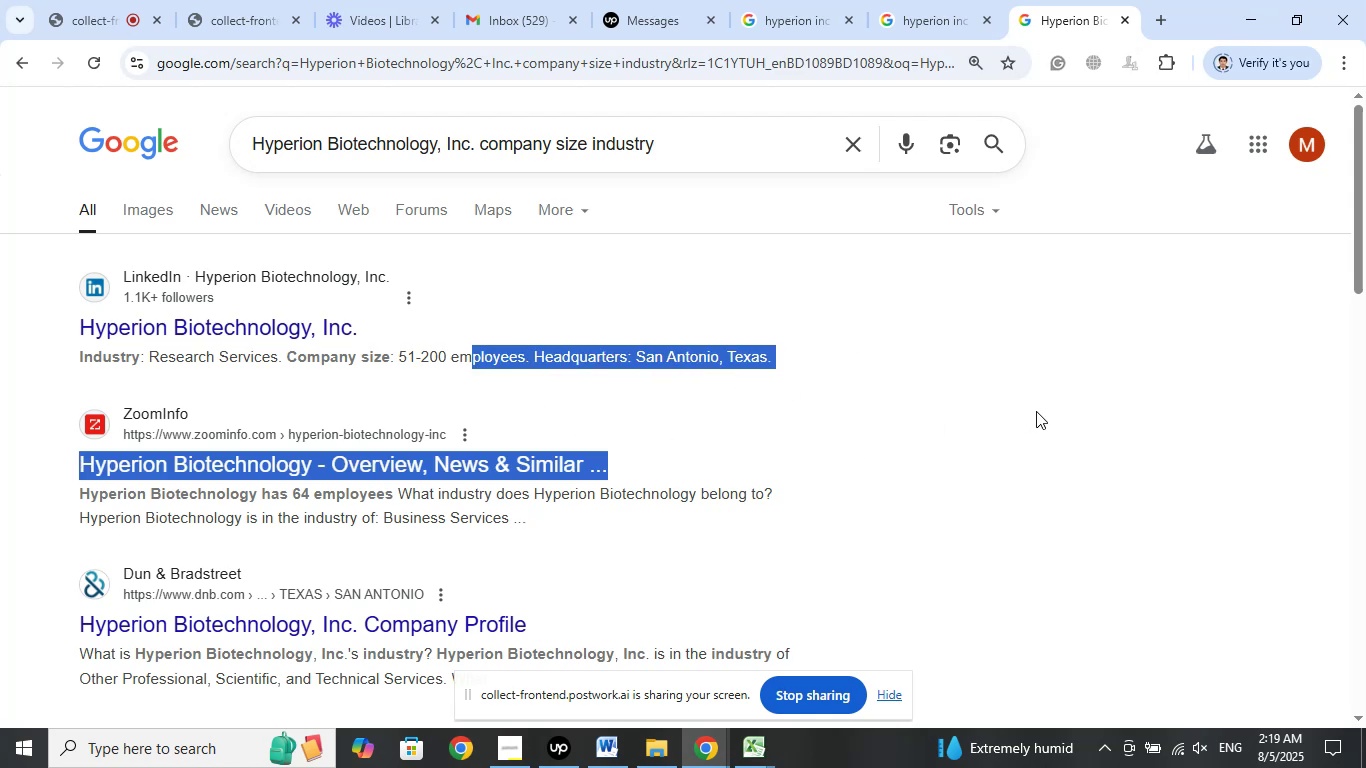 
left_click([1037, 410])
 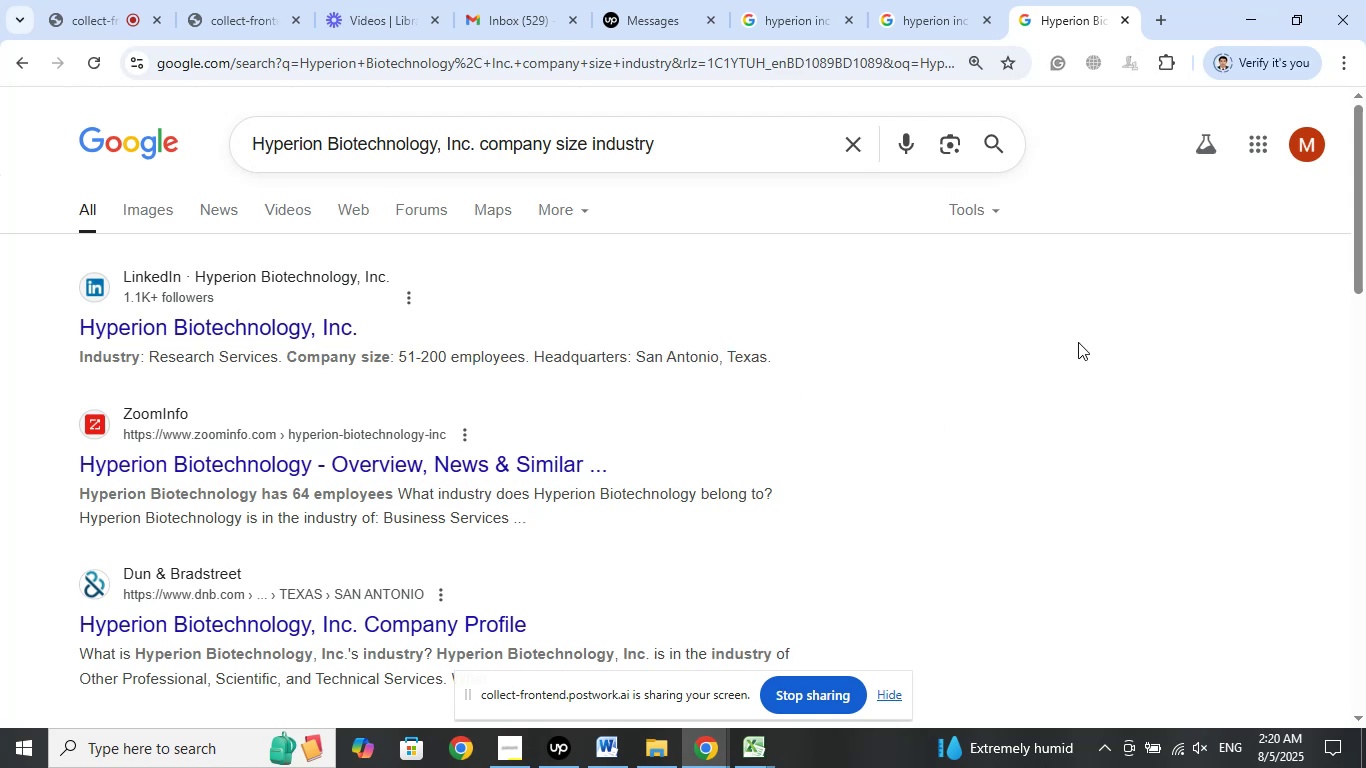 
left_click([909, 15])
 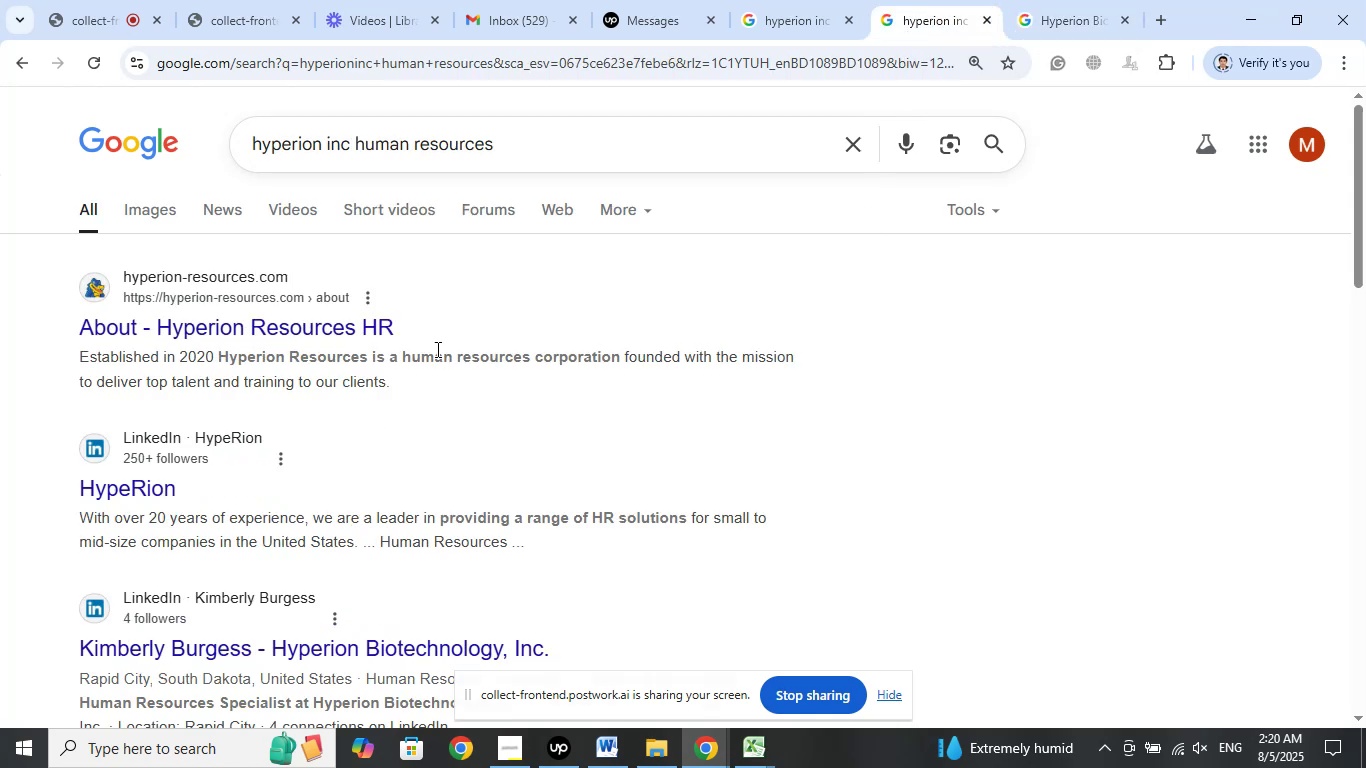 
left_click_drag(start_coordinate=[436, 349], to_coordinate=[623, 363])
 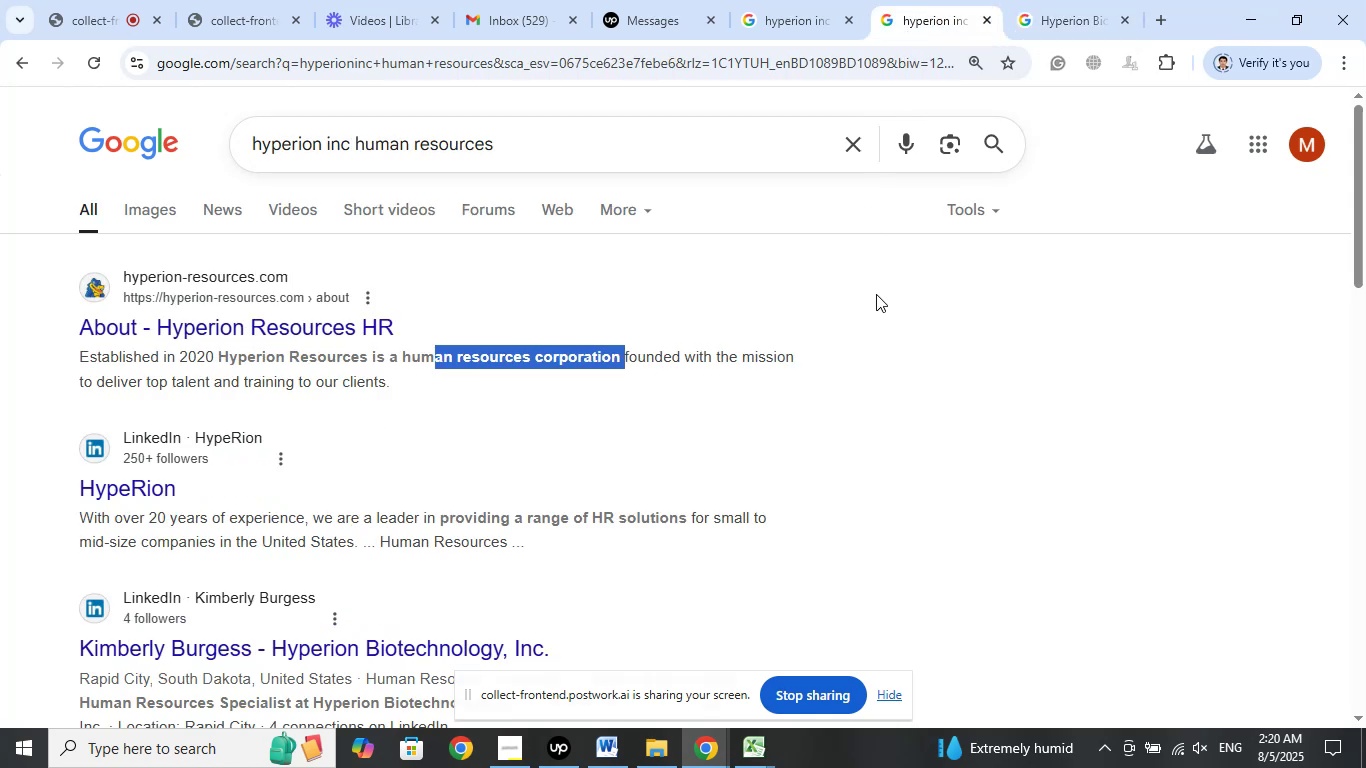 
left_click([876, 294])
 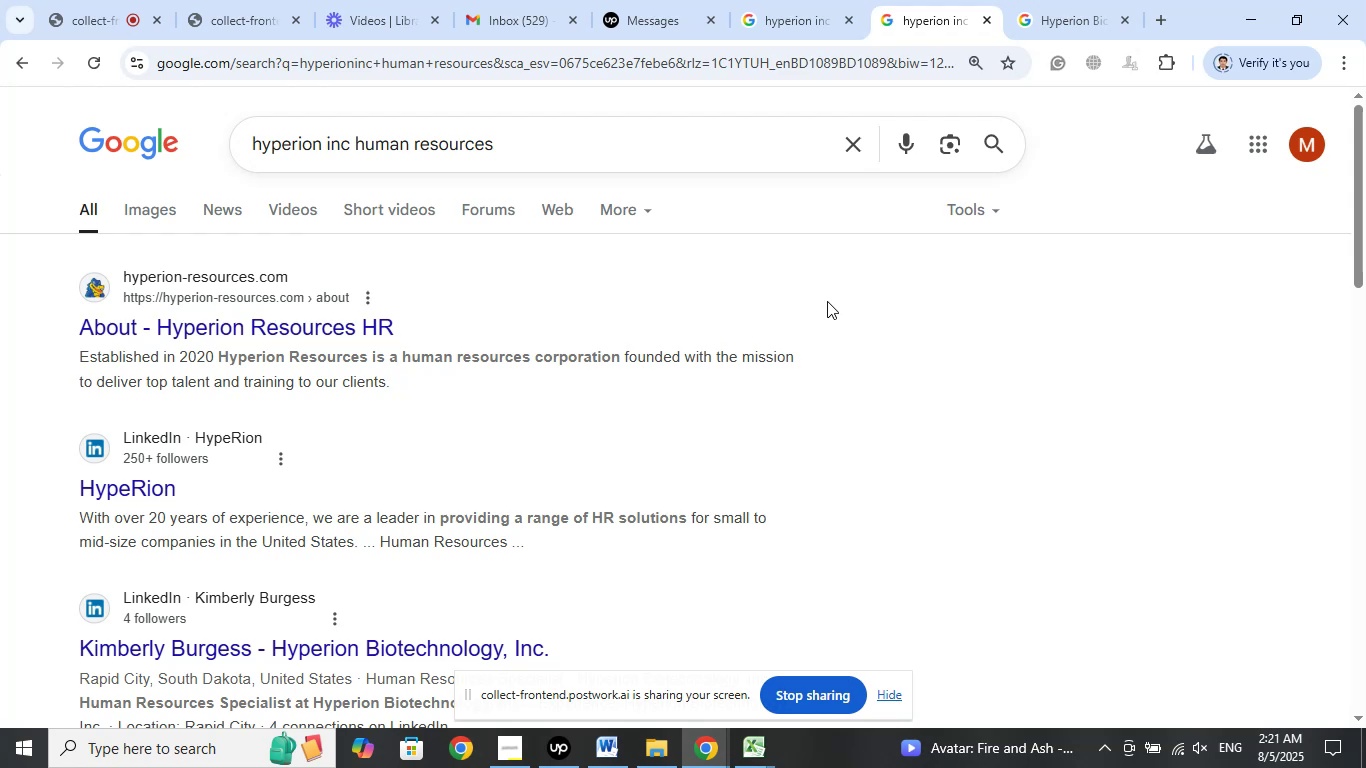 
wait(58.99)
 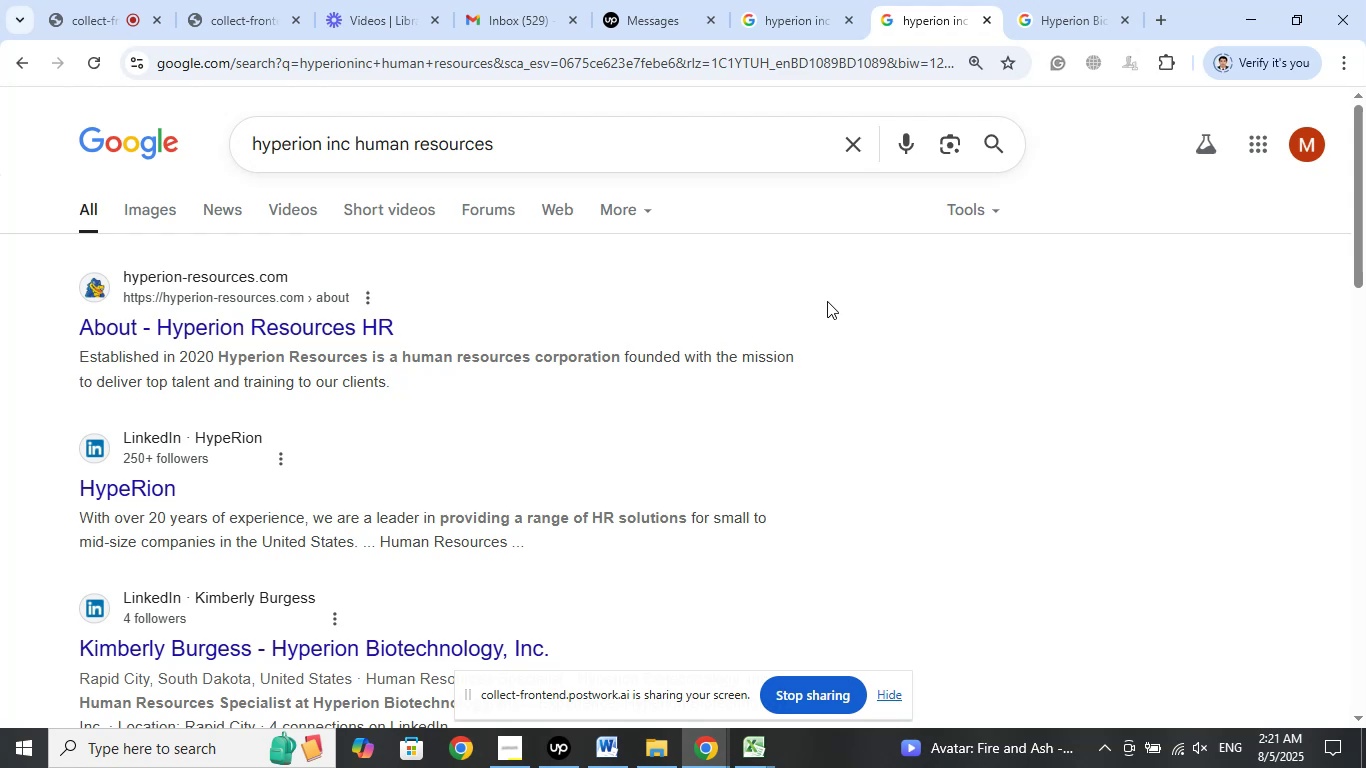 
left_click([914, 345])
 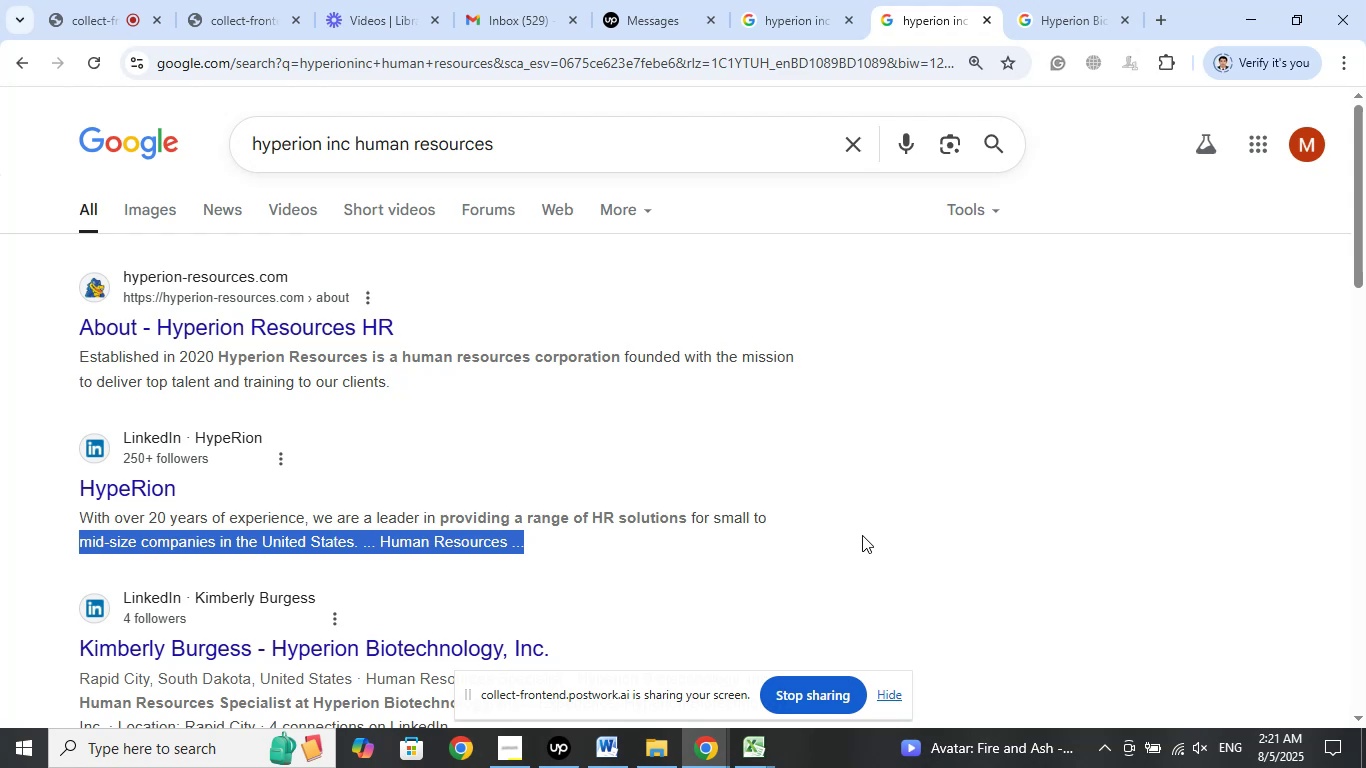 
wait(16.12)
 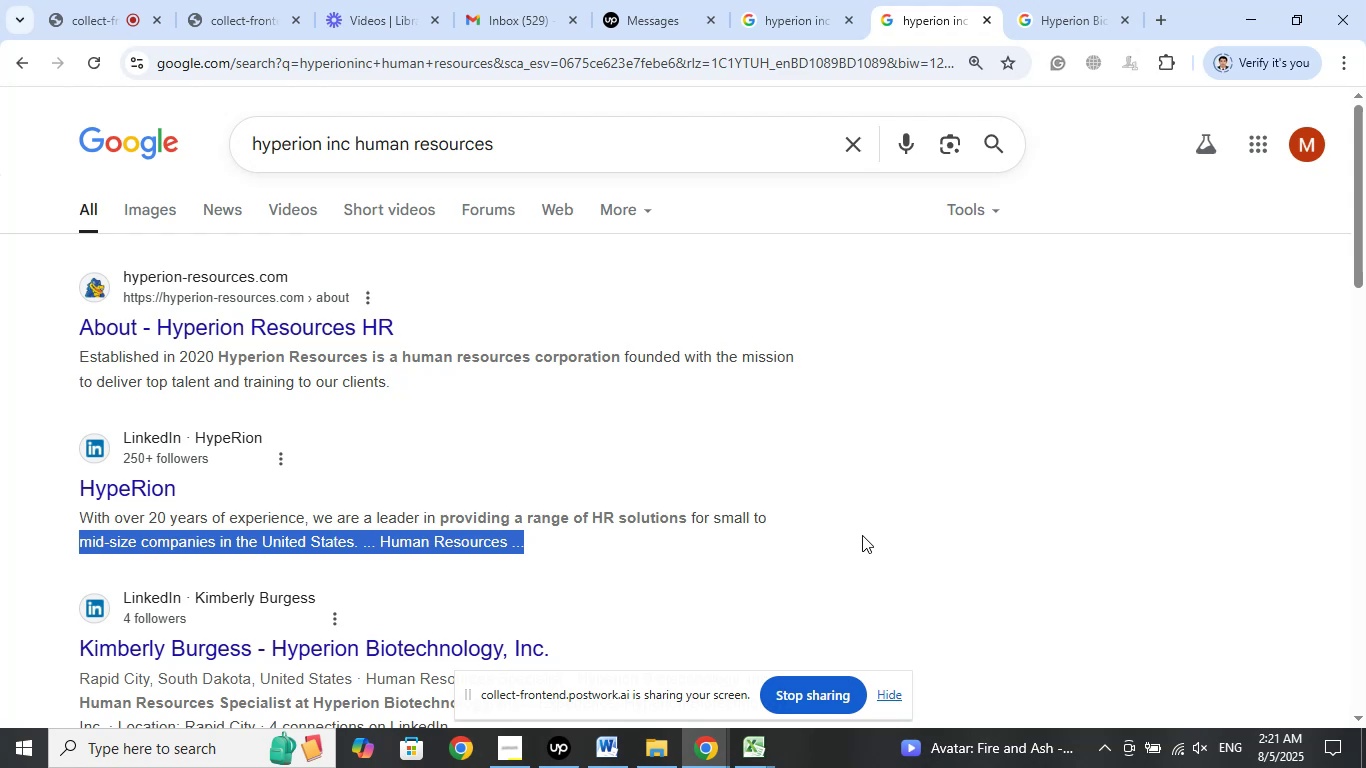 
left_click_drag(start_coordinate=[908, 448], to_coordinate=[903, 448])
 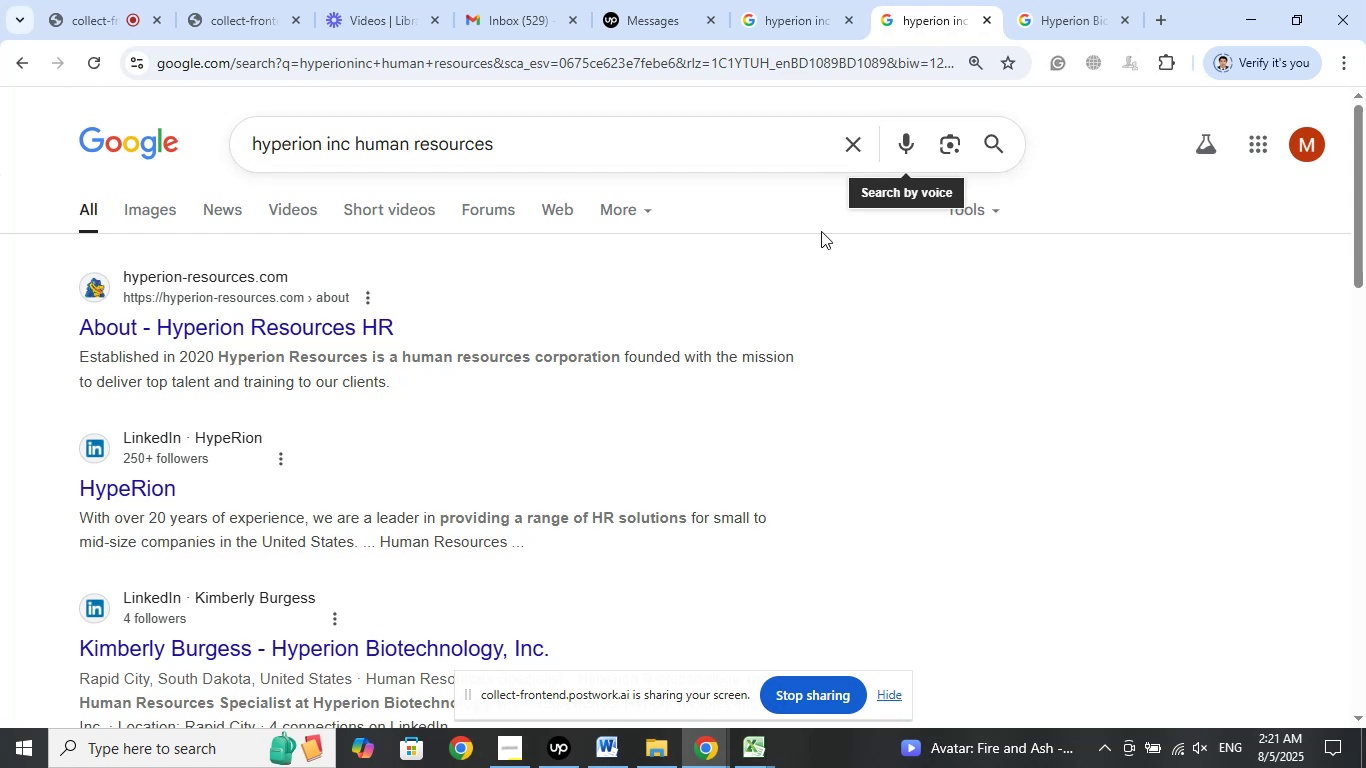 
left_click([712, 287])
 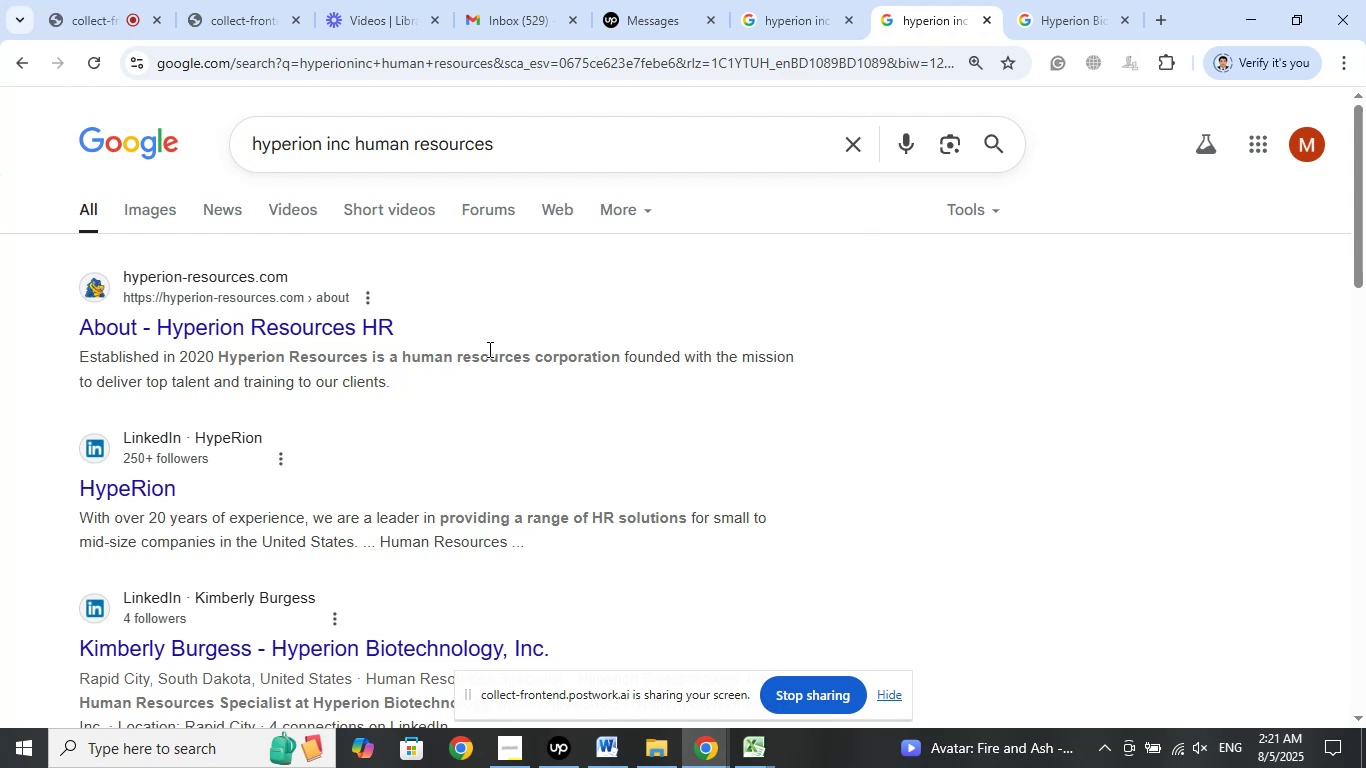 
left_click_drag(start_coordinate=[485, 351], to_coordinate=[574, 359])
 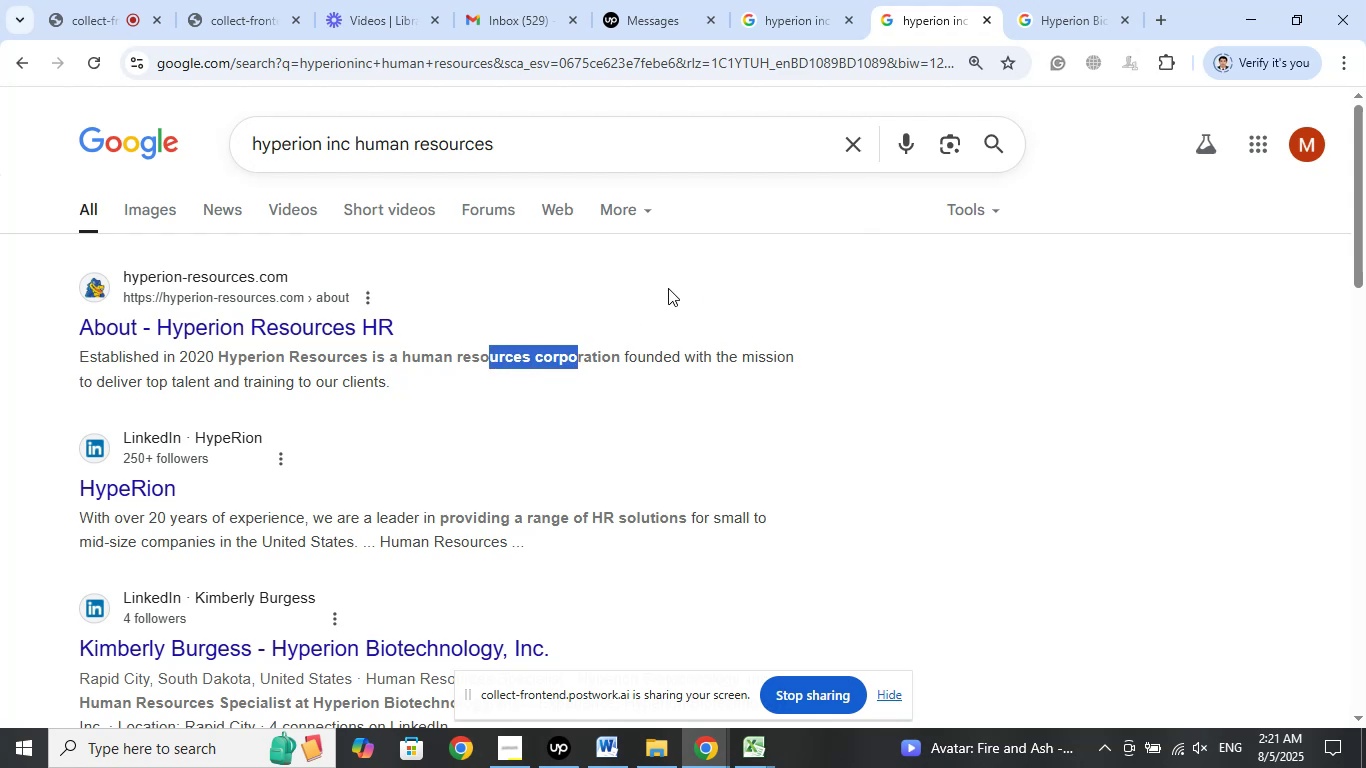 
left_click([668, 288])
 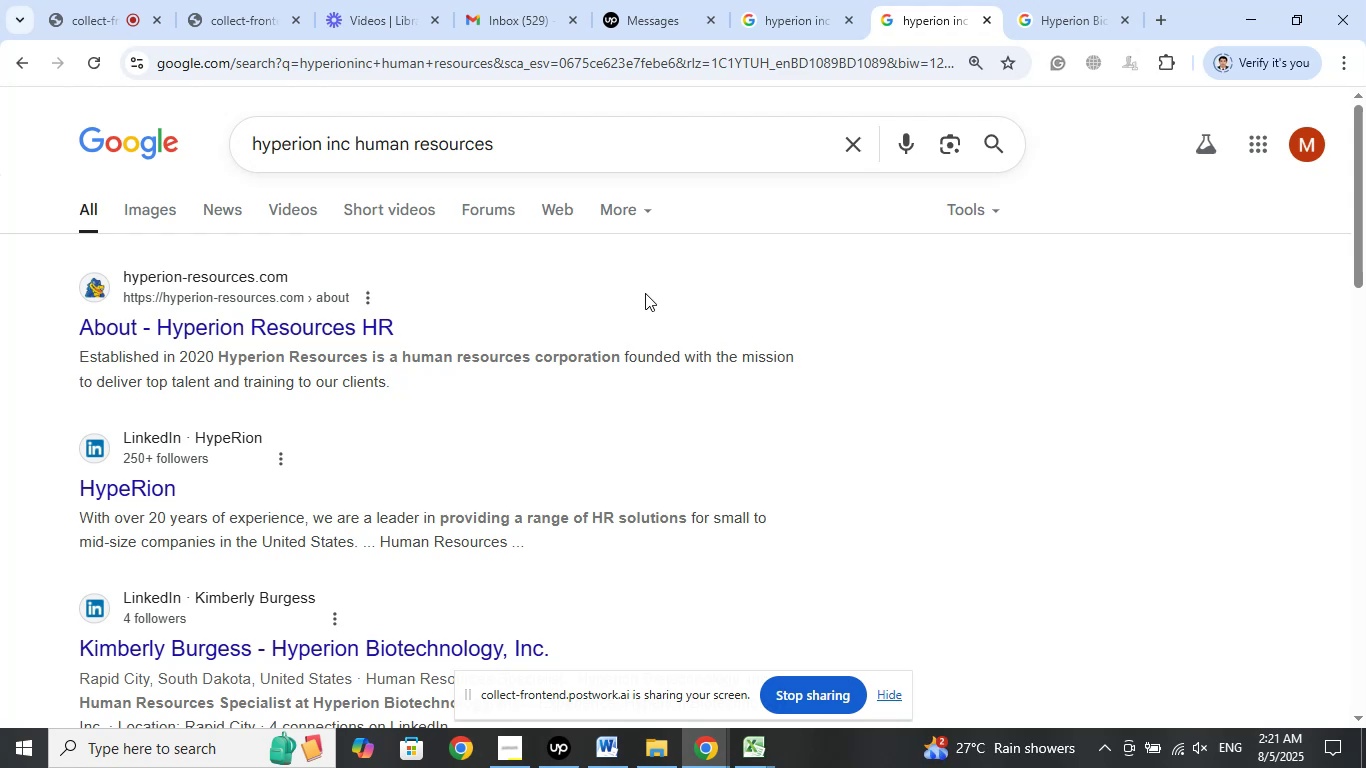 
wait(25.39)
 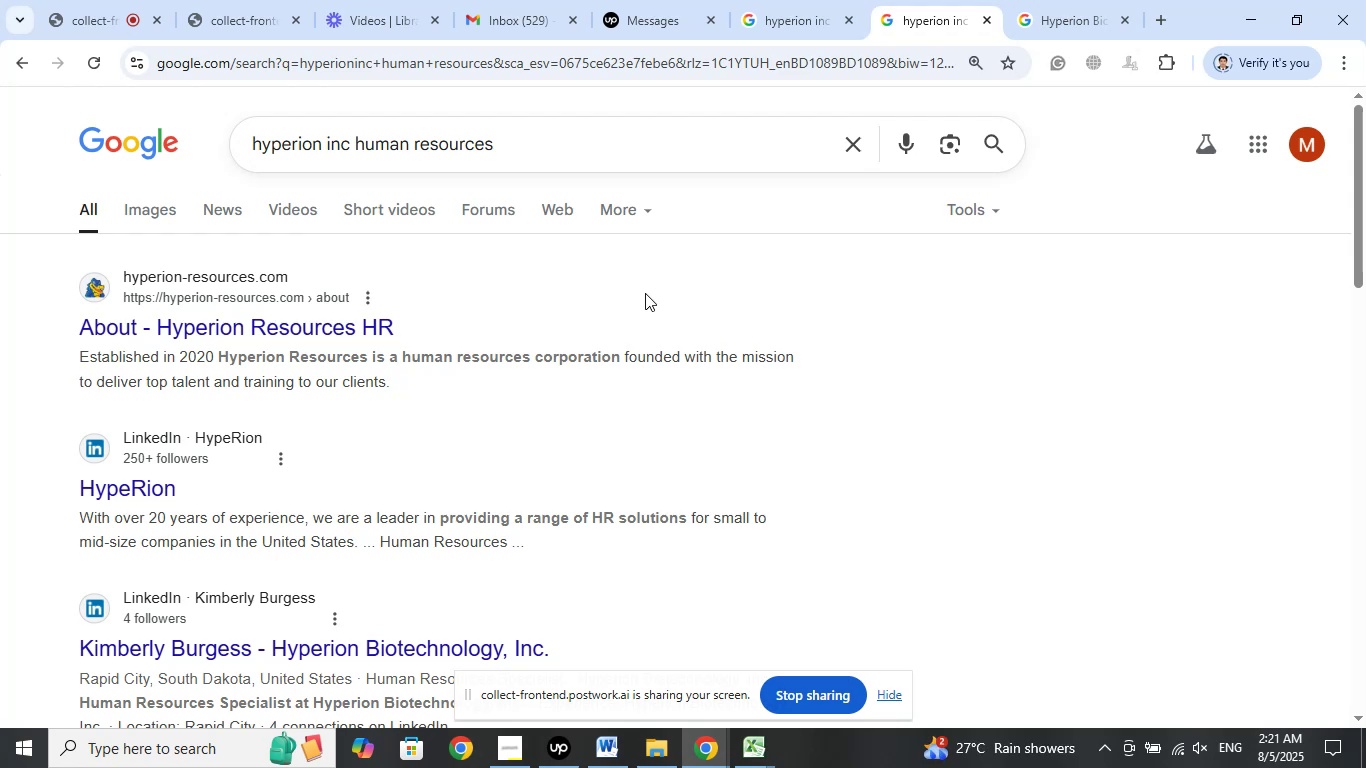 
left_click_drag(start_coordinate=[559, 357], to_coordinate=[733, 362])
 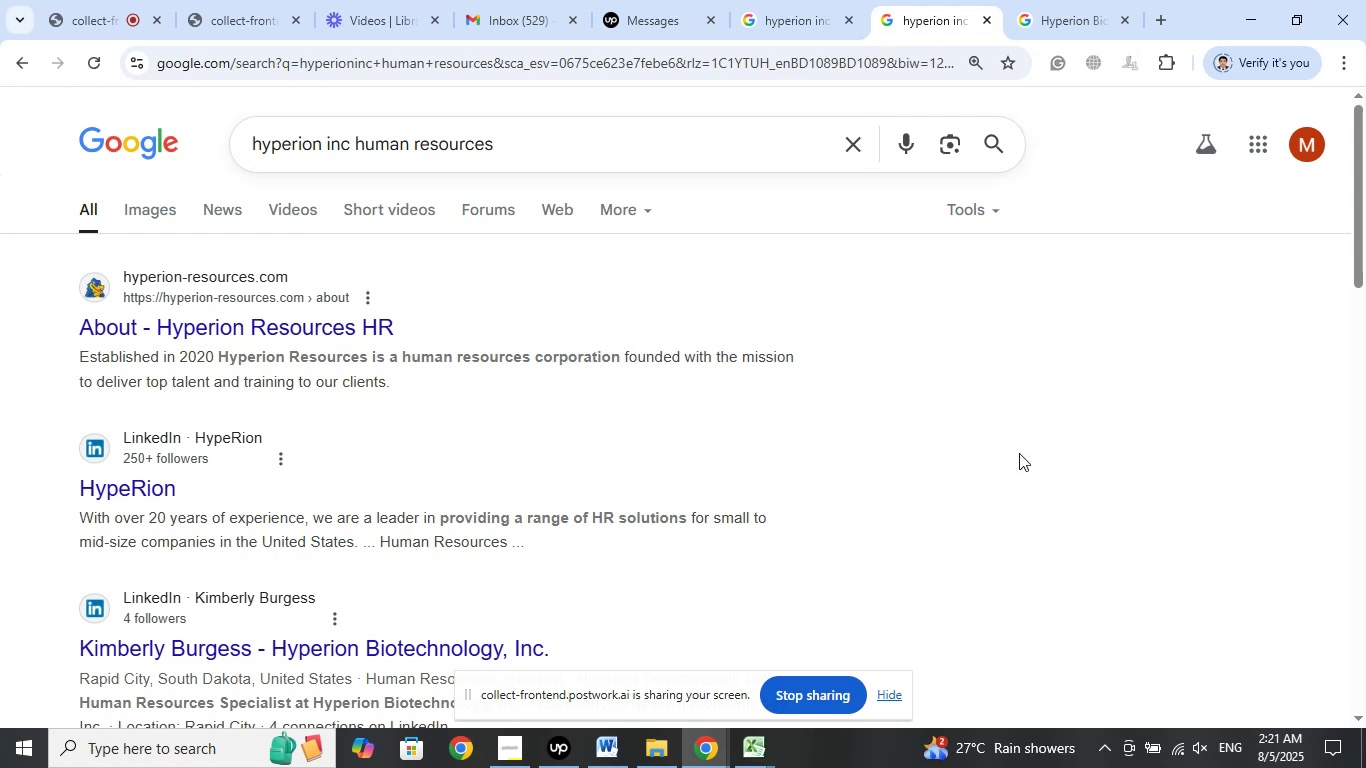 
double_click([1034, 546])
 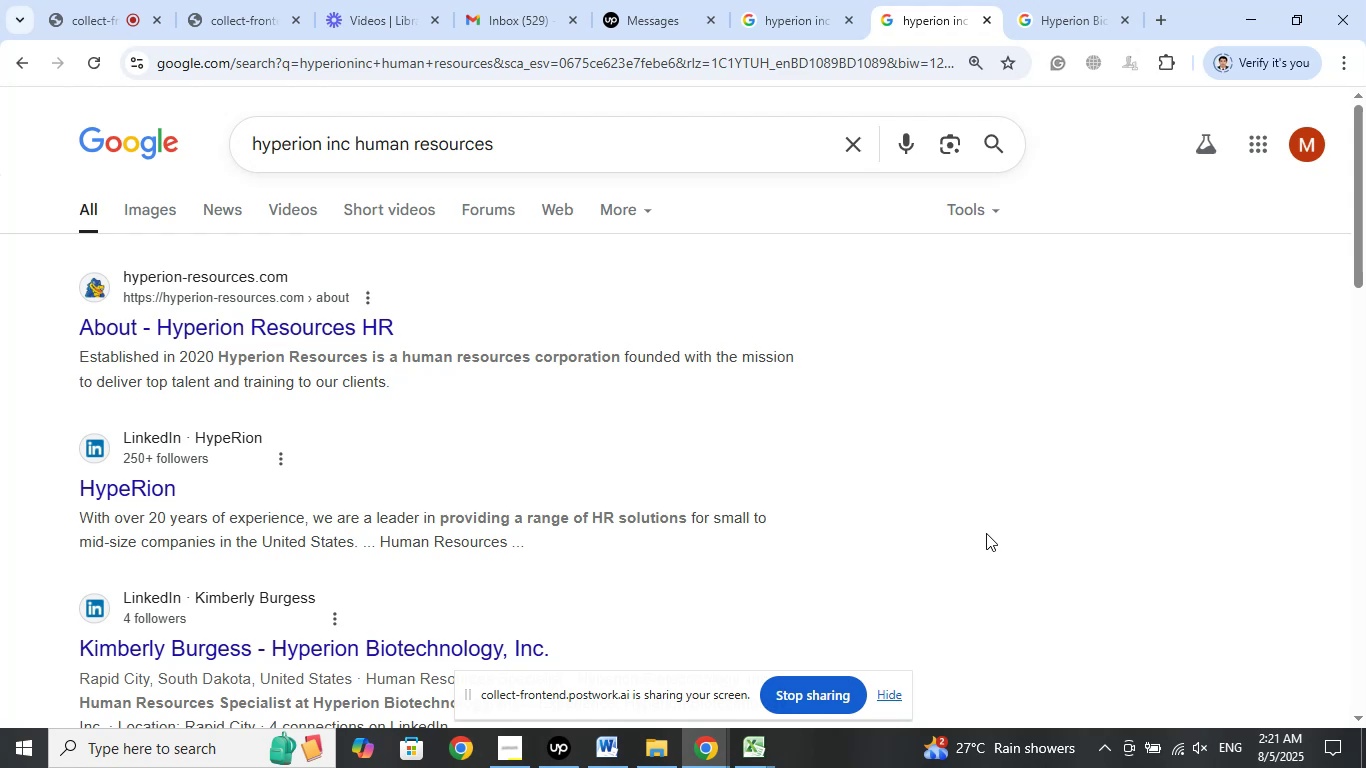 
wait(5.42)
 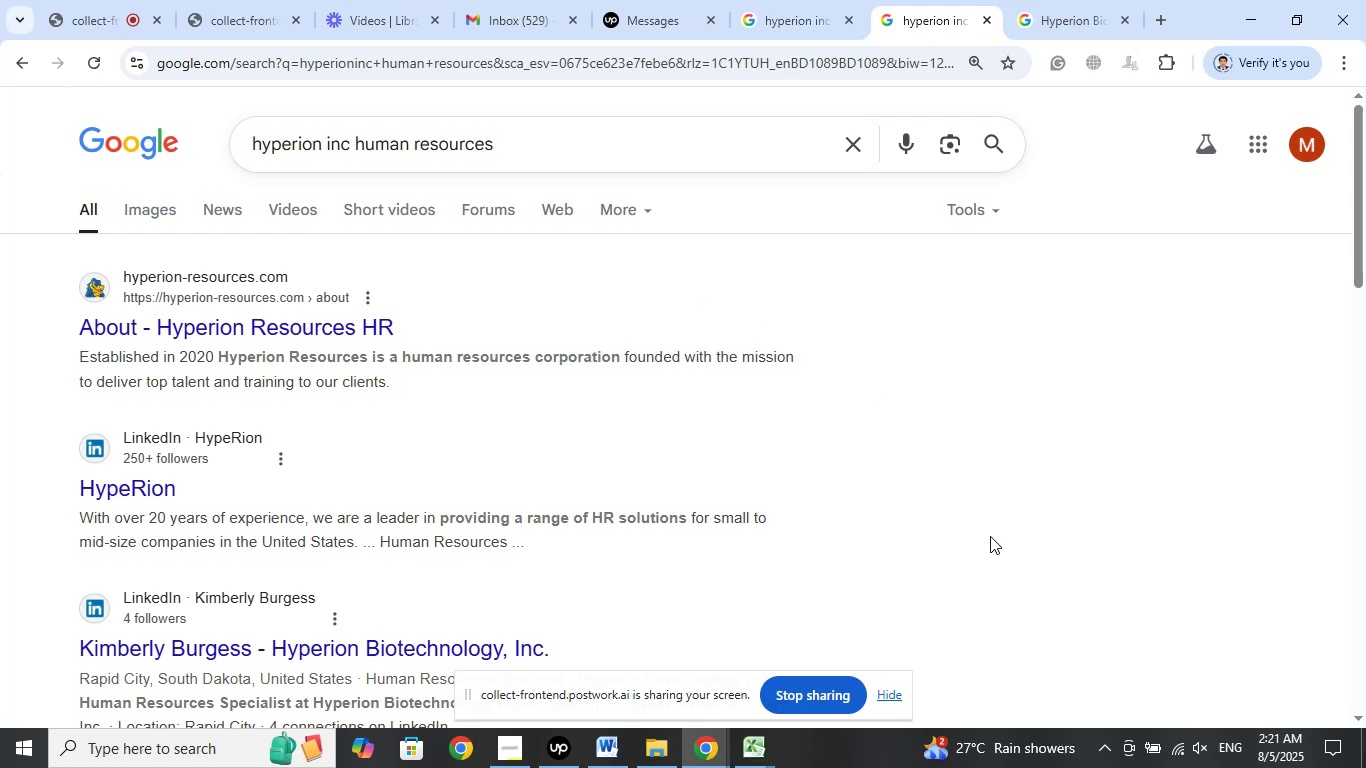 
left_click_drag(start_coordinate=[779, 7], to_coordinate=[780, 22])
 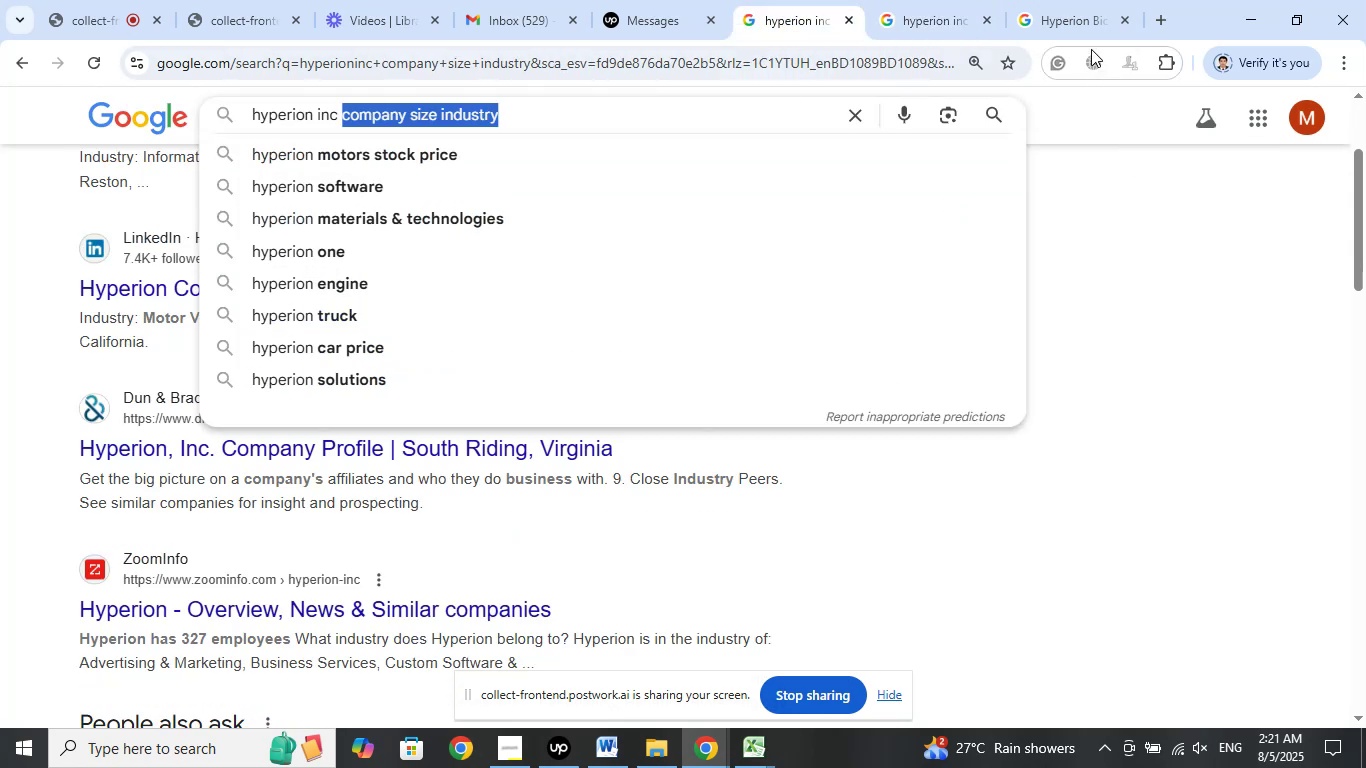 
left_click([1072, 10])
 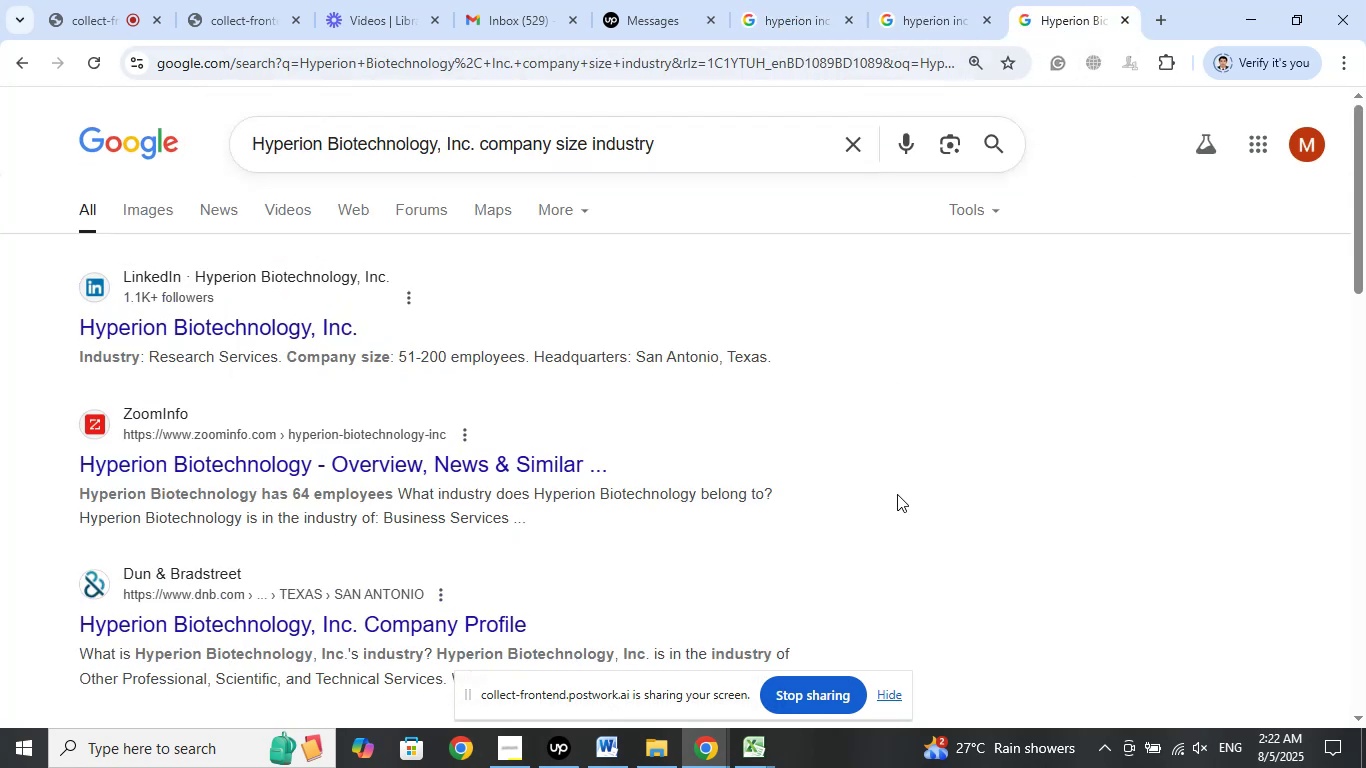 
left_click([897, 494])
 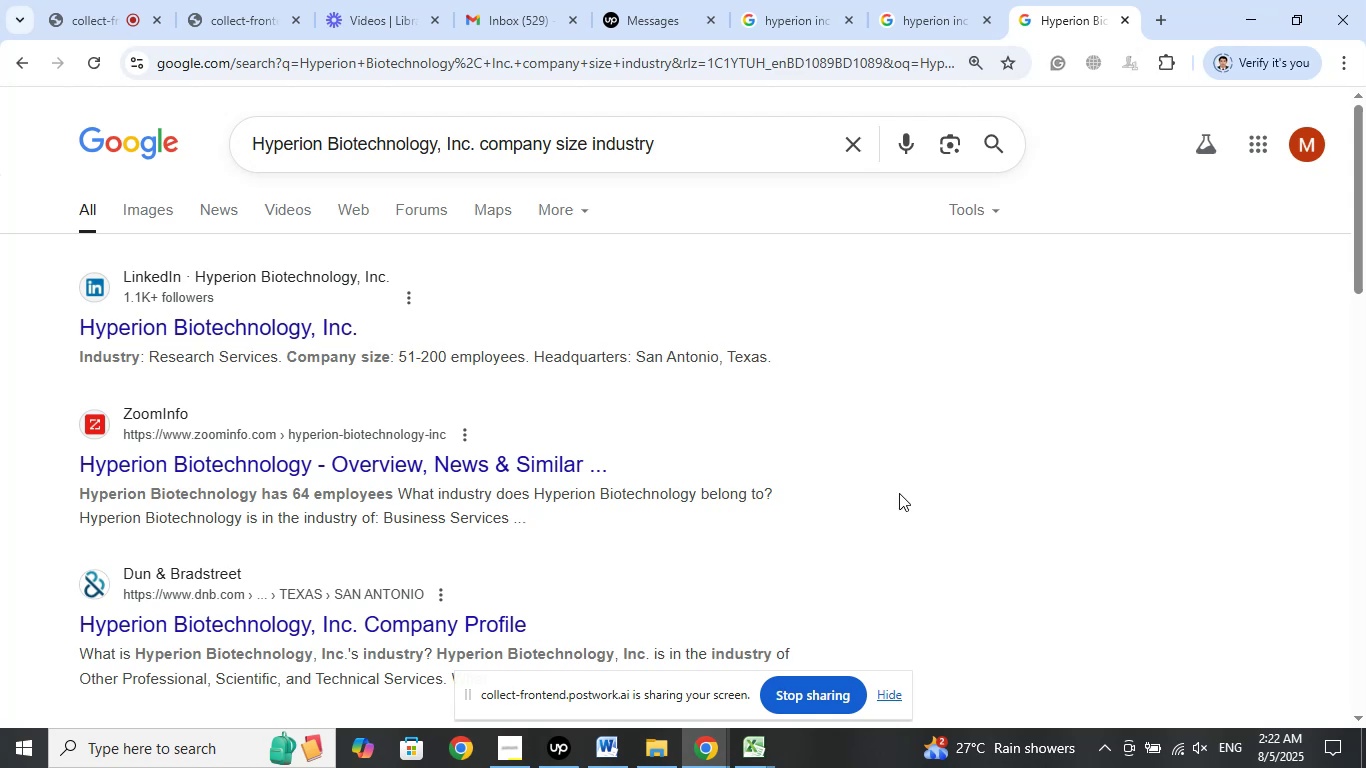 
wait(61.15)
 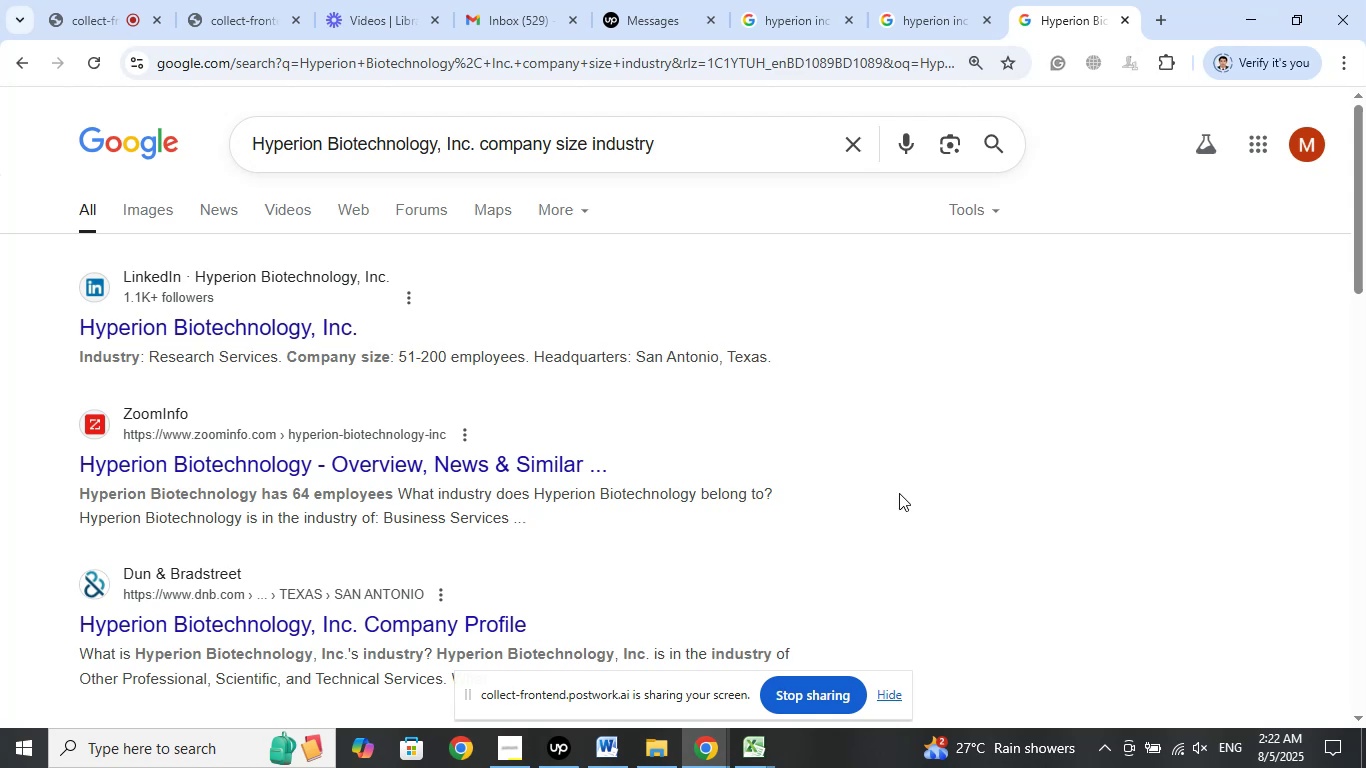 
double_click([622, 420])
 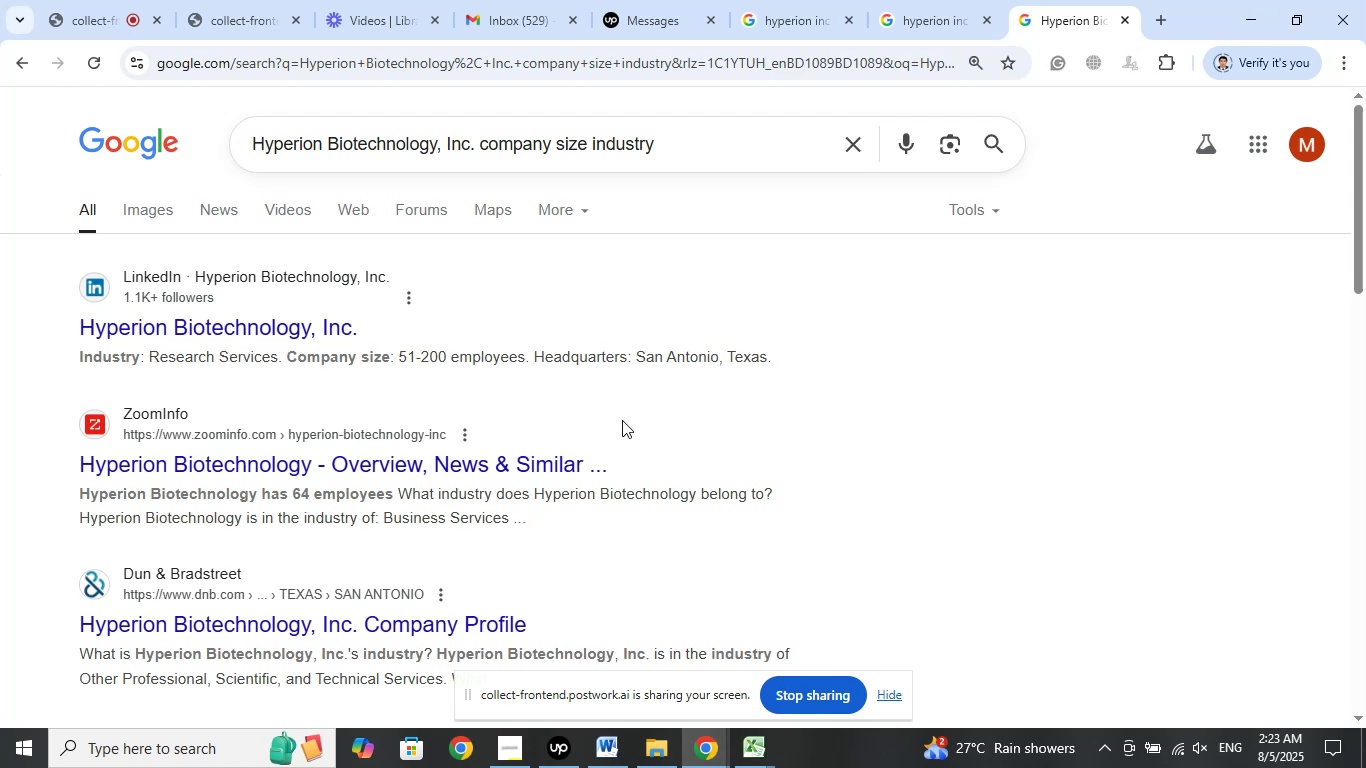 
wait(21.72)
 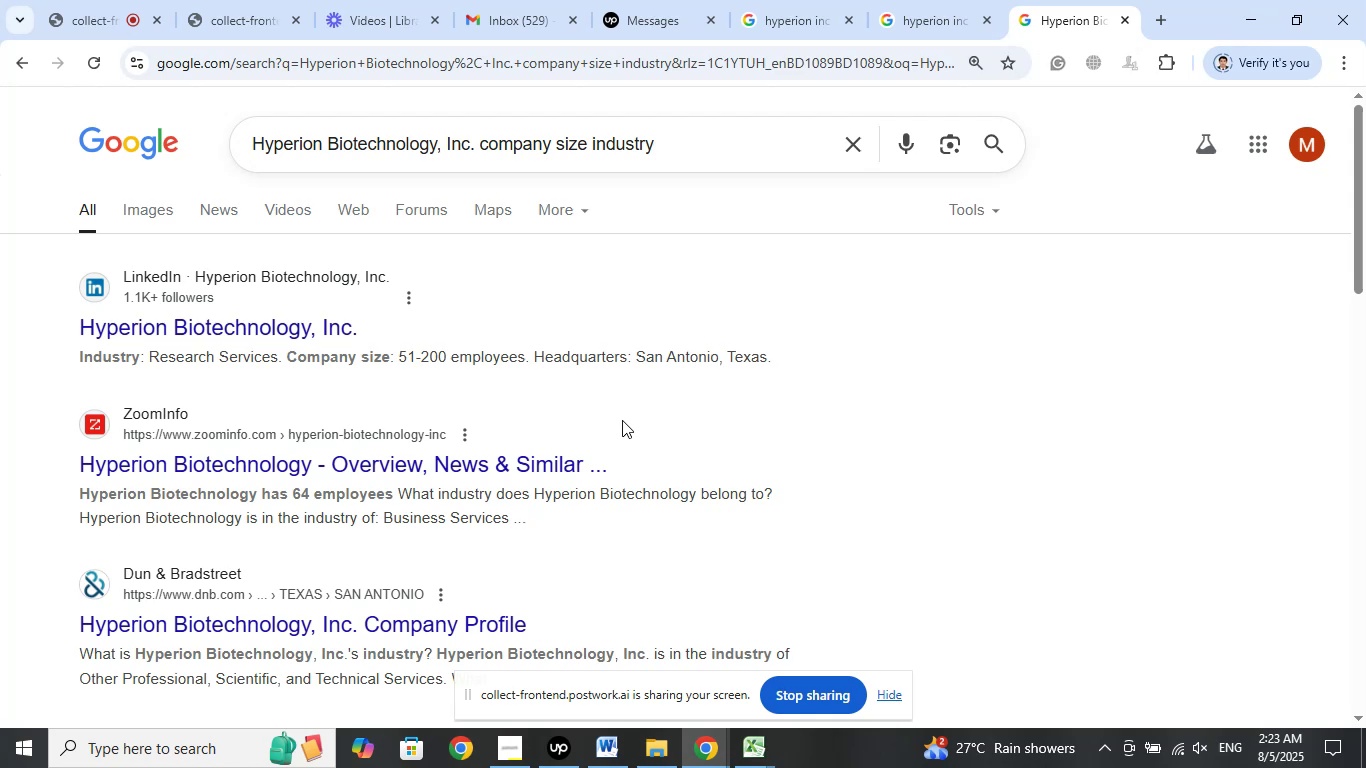 
double_click([877, 452])
 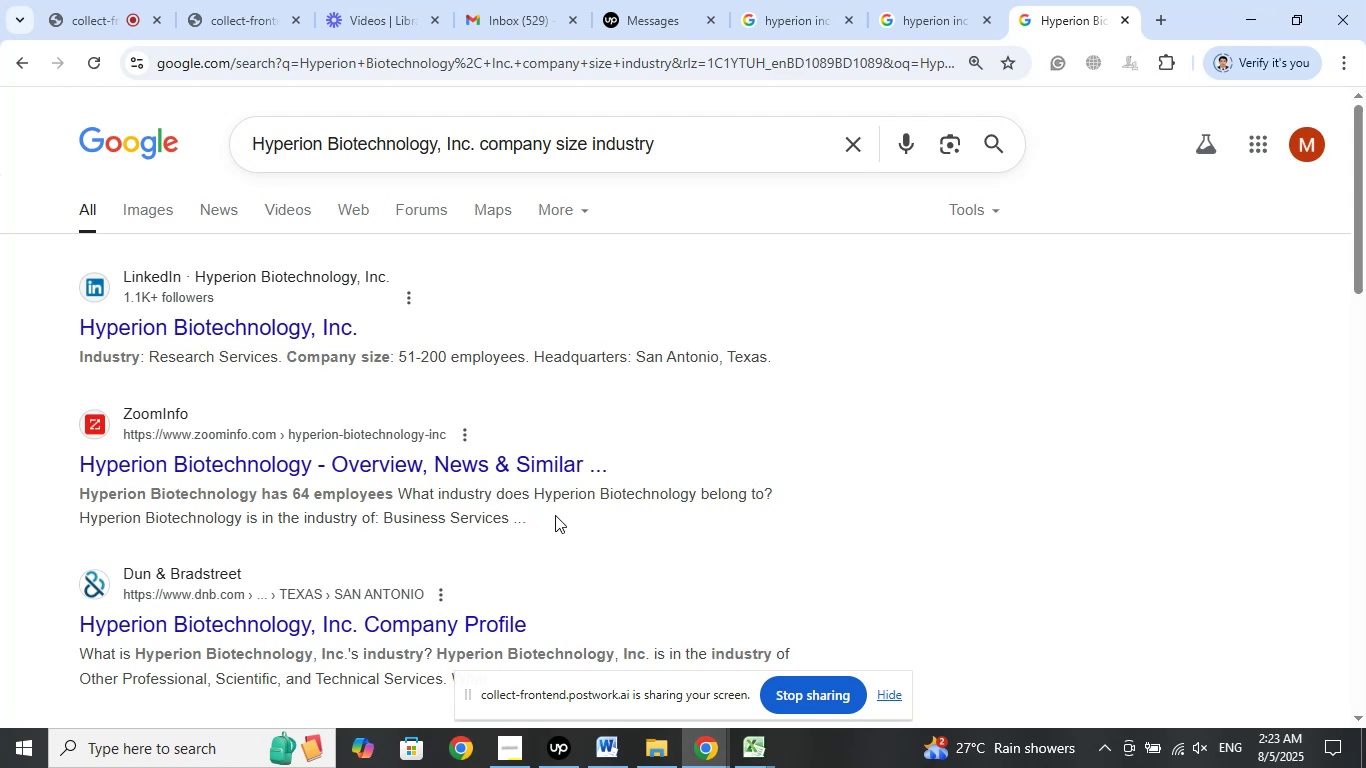 
left_click_drag(start_coordinate=[557, 487], to_coordinate=[670, 509])
 